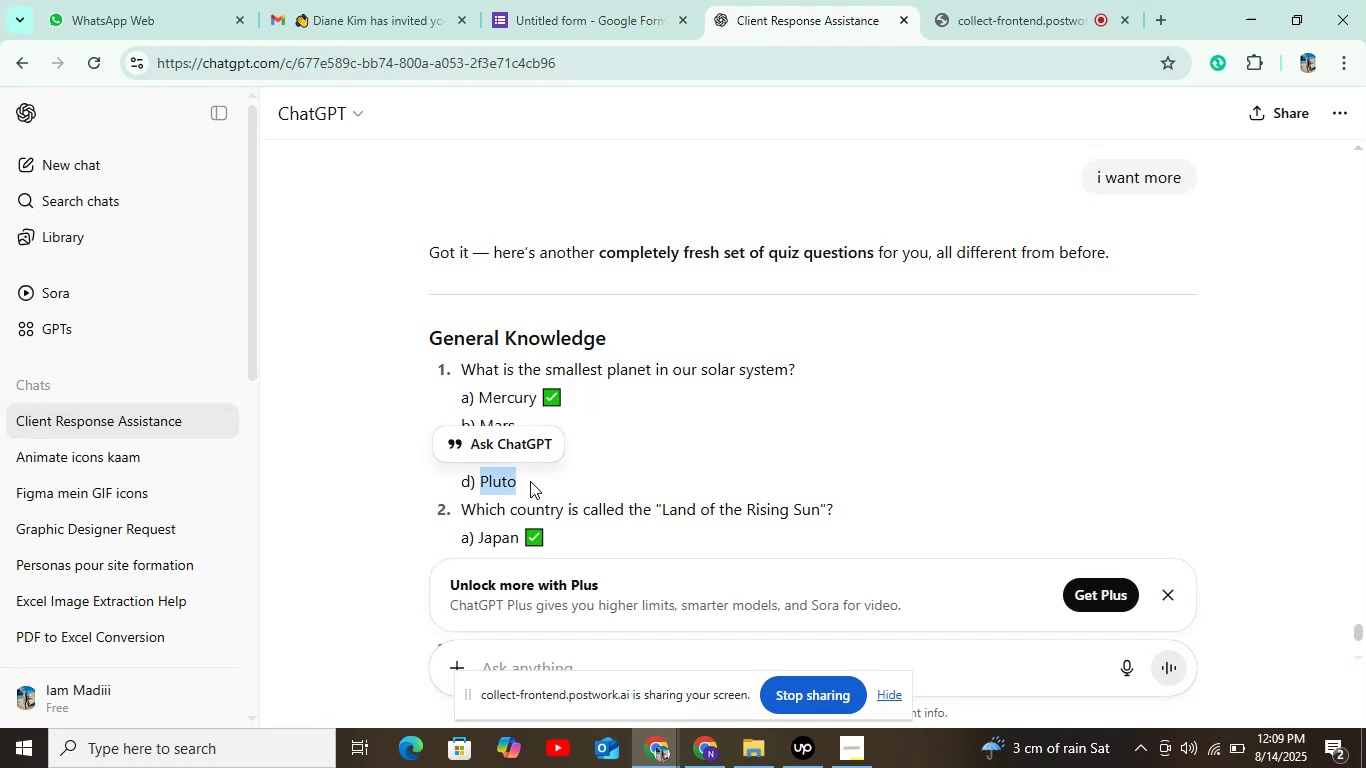 
key(Control+C)
 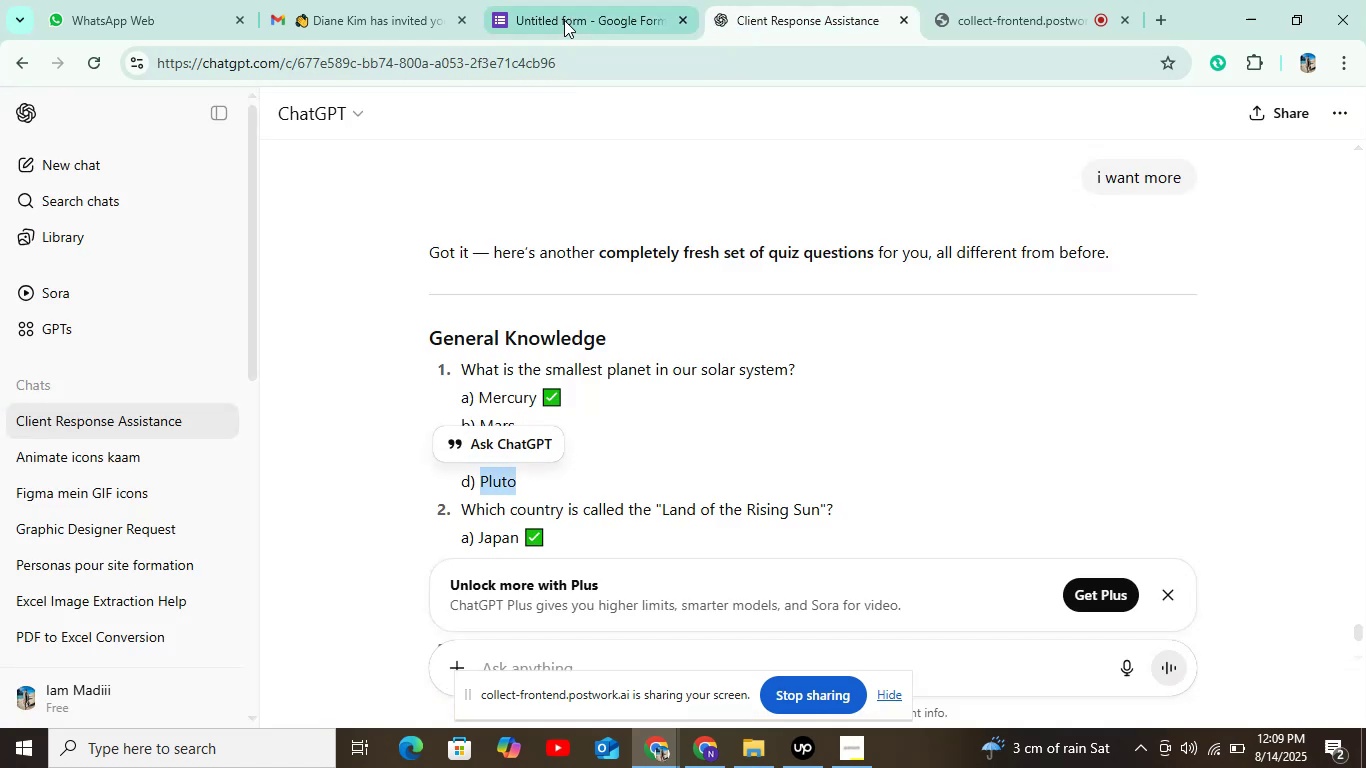 
left_click([571, 14])
 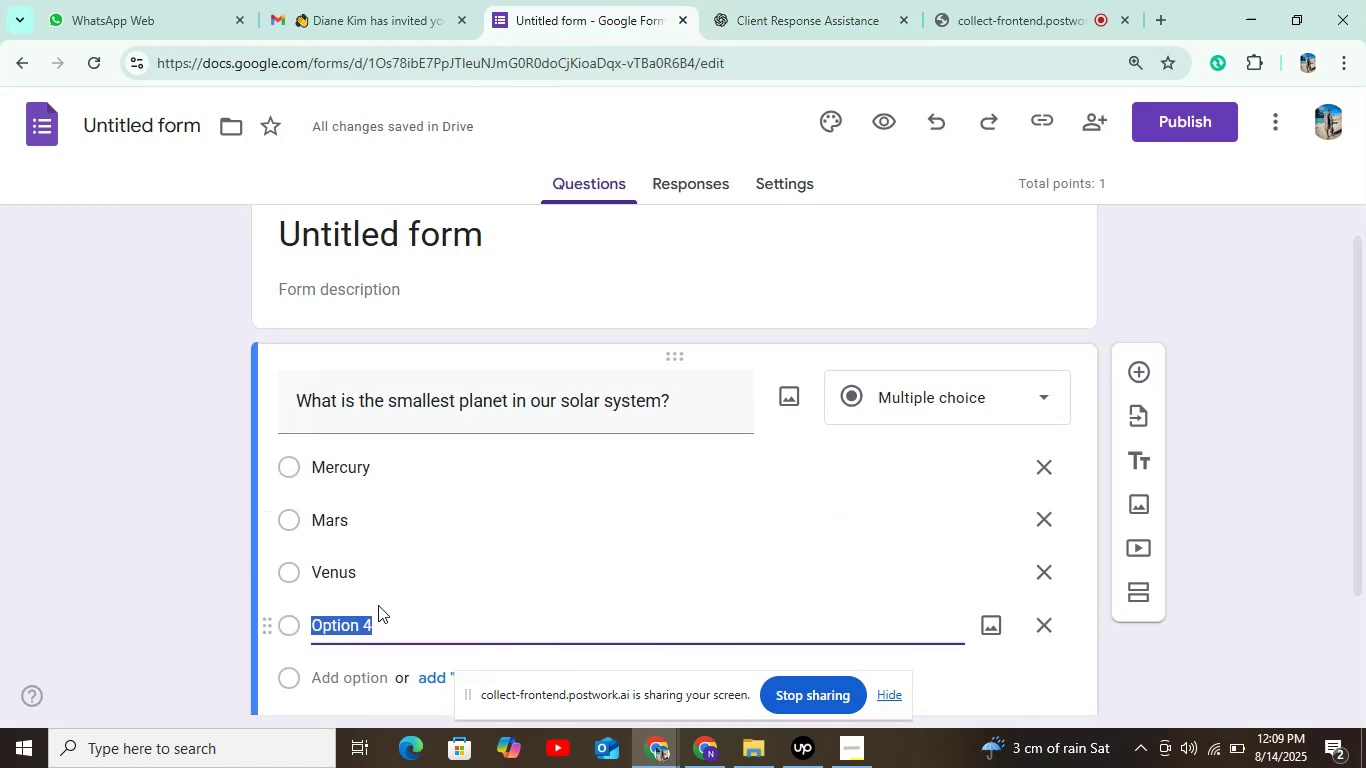 
key(Control+V)
 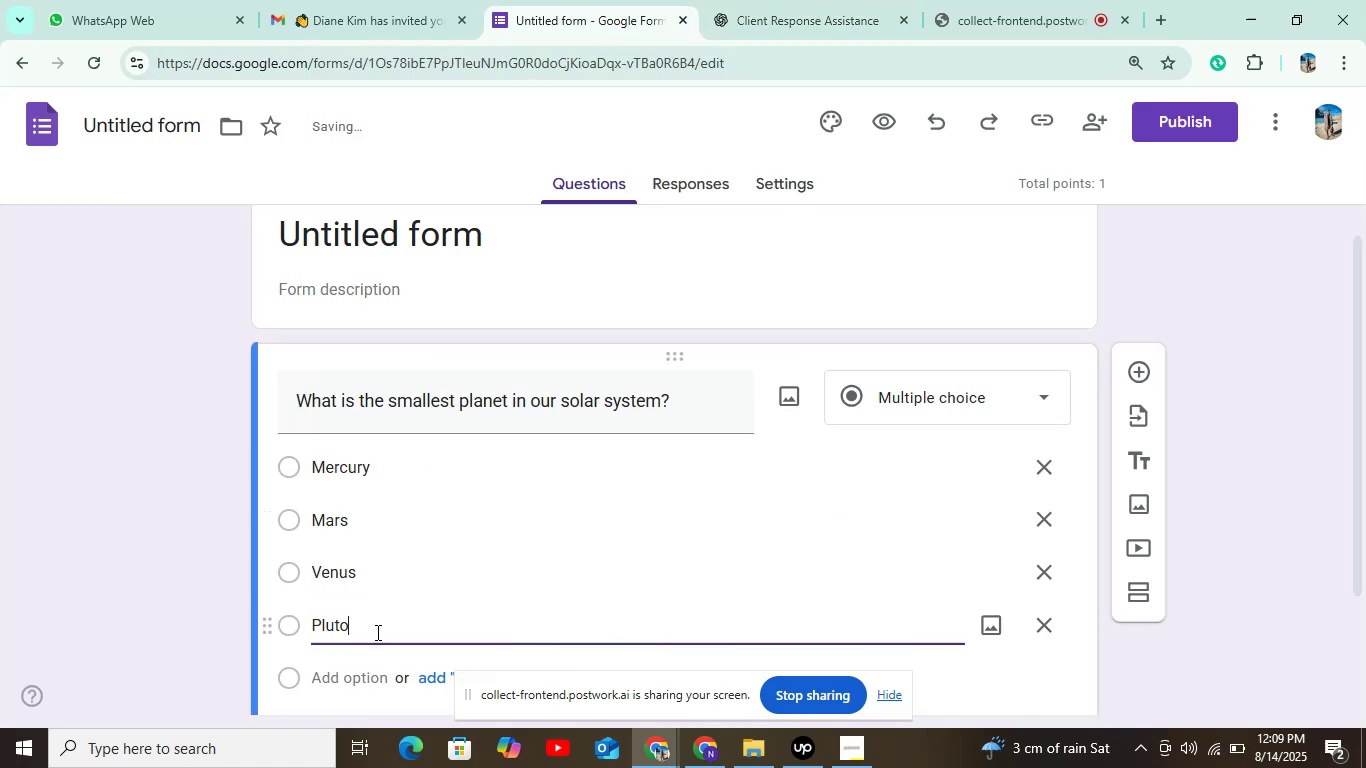 
scroll: coordinate [432, 629], scroll_direction: down, amount: 3.0
 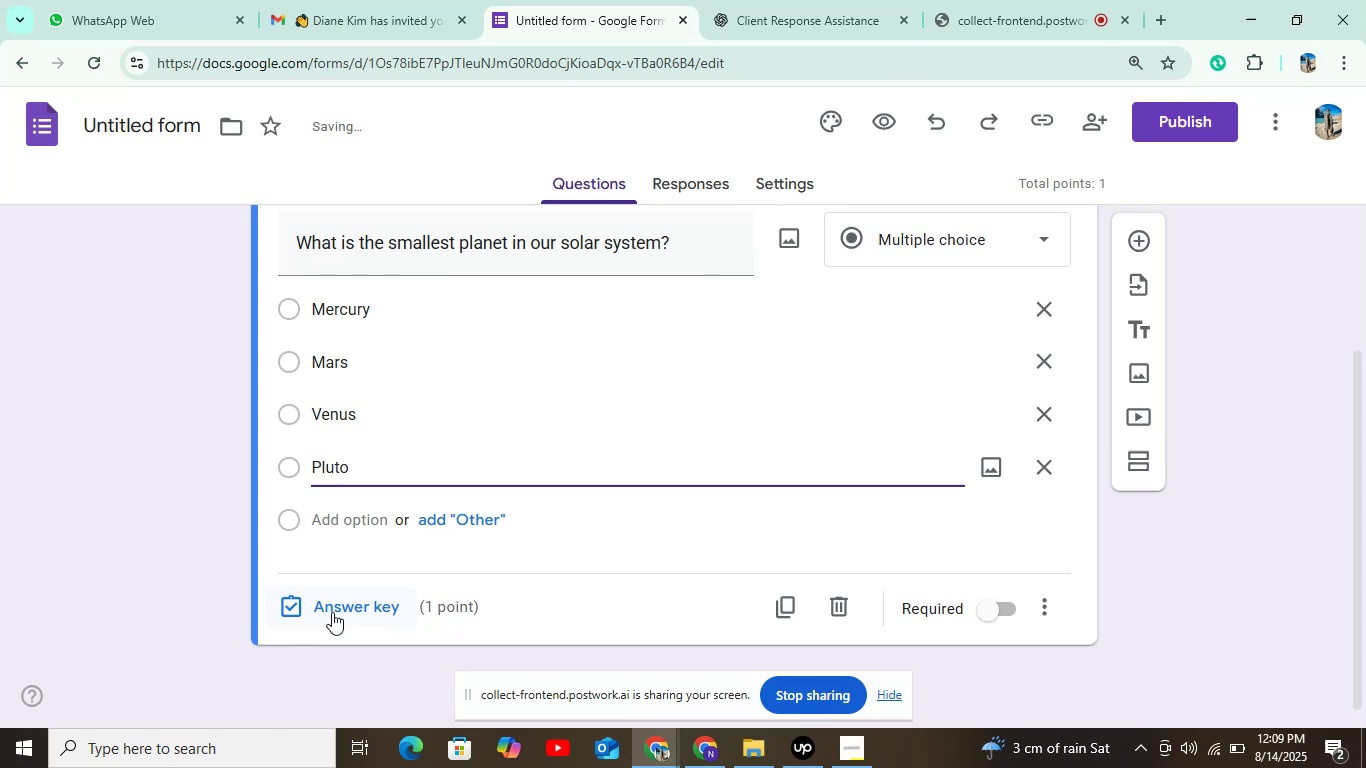 
left_click([331, 605])
 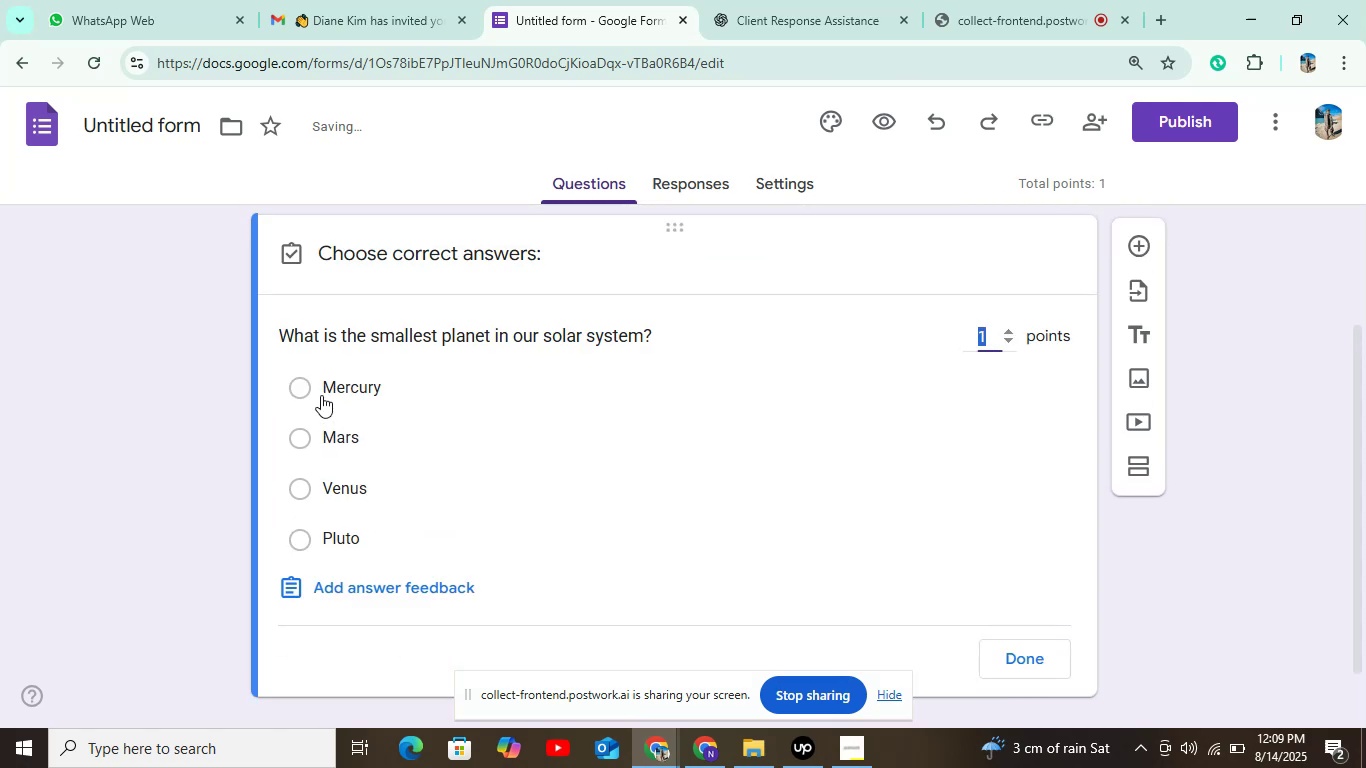 
left_click([321, 395])
 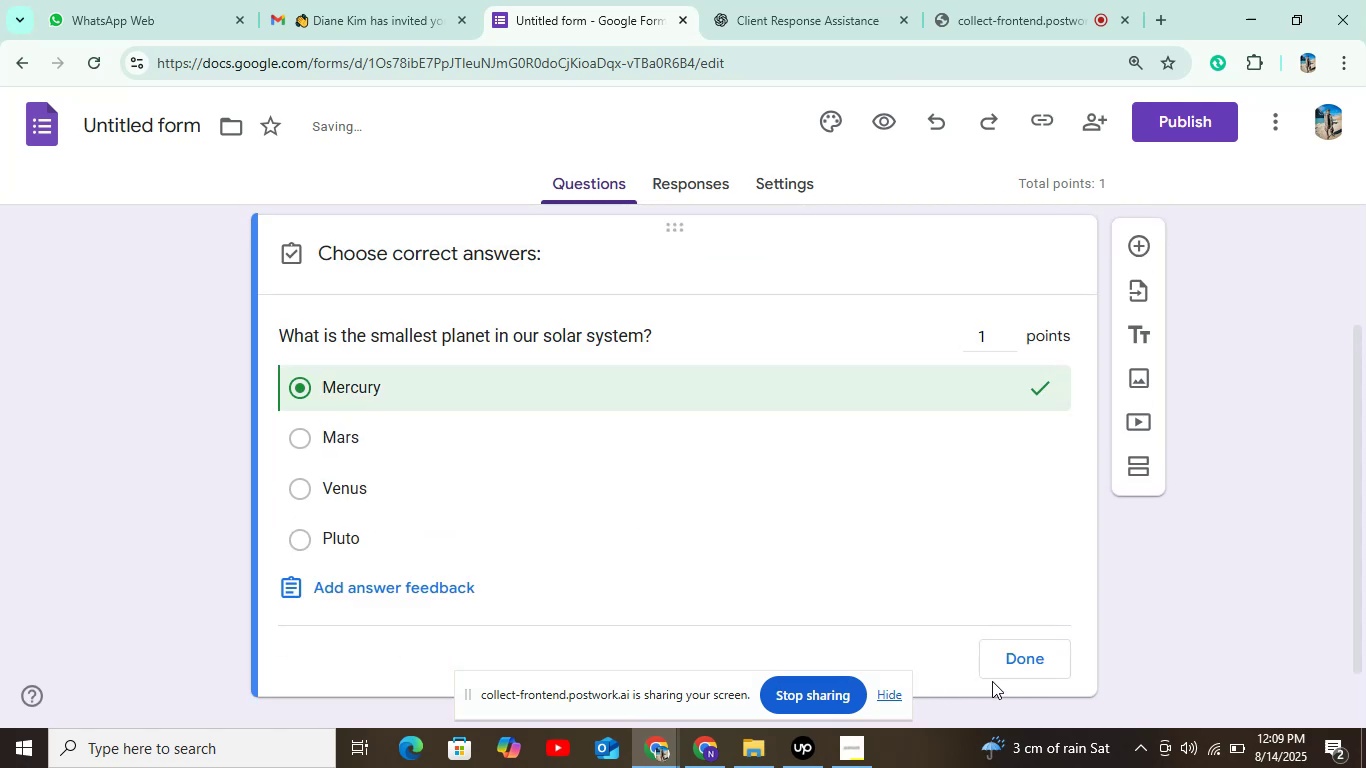 
left_click([1002, 658])
 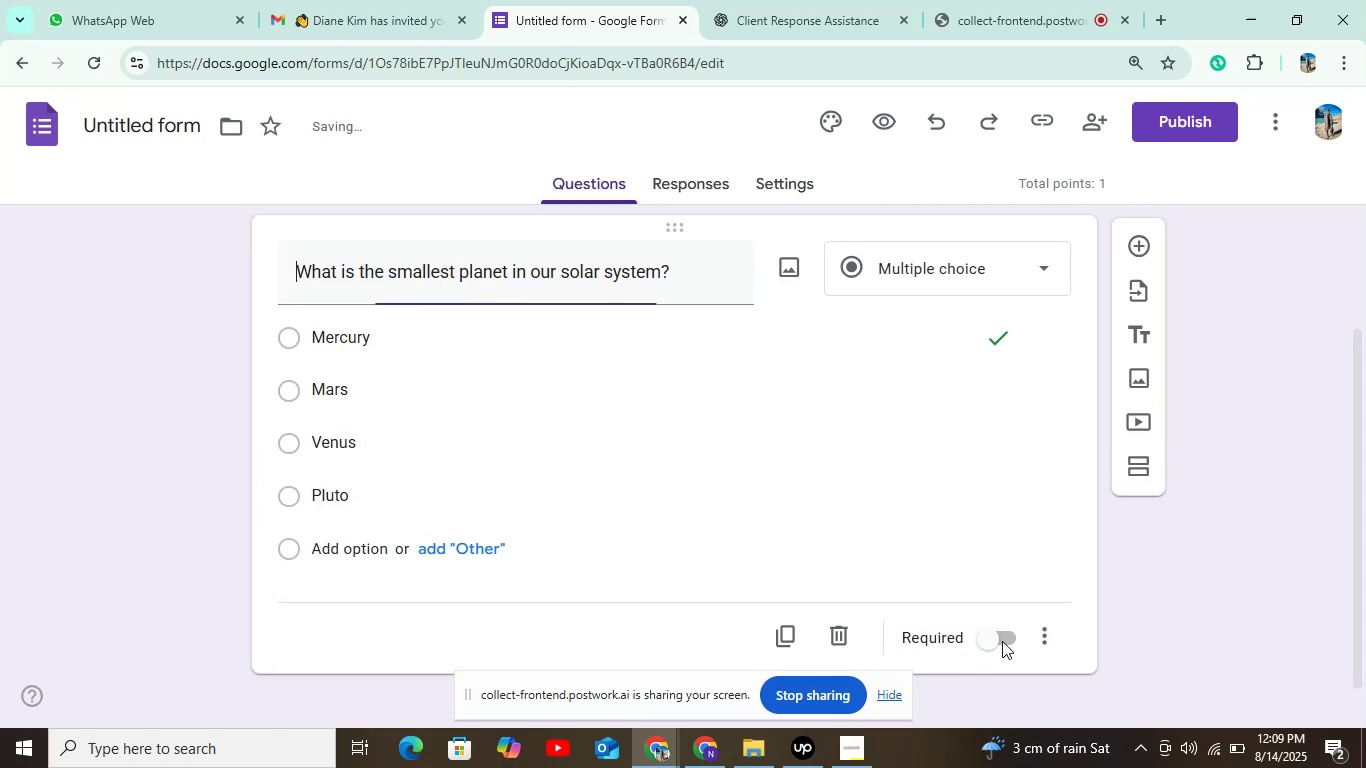 
scroll: coordinate [996, 563], scroll_direction: down, amount: 4.0
 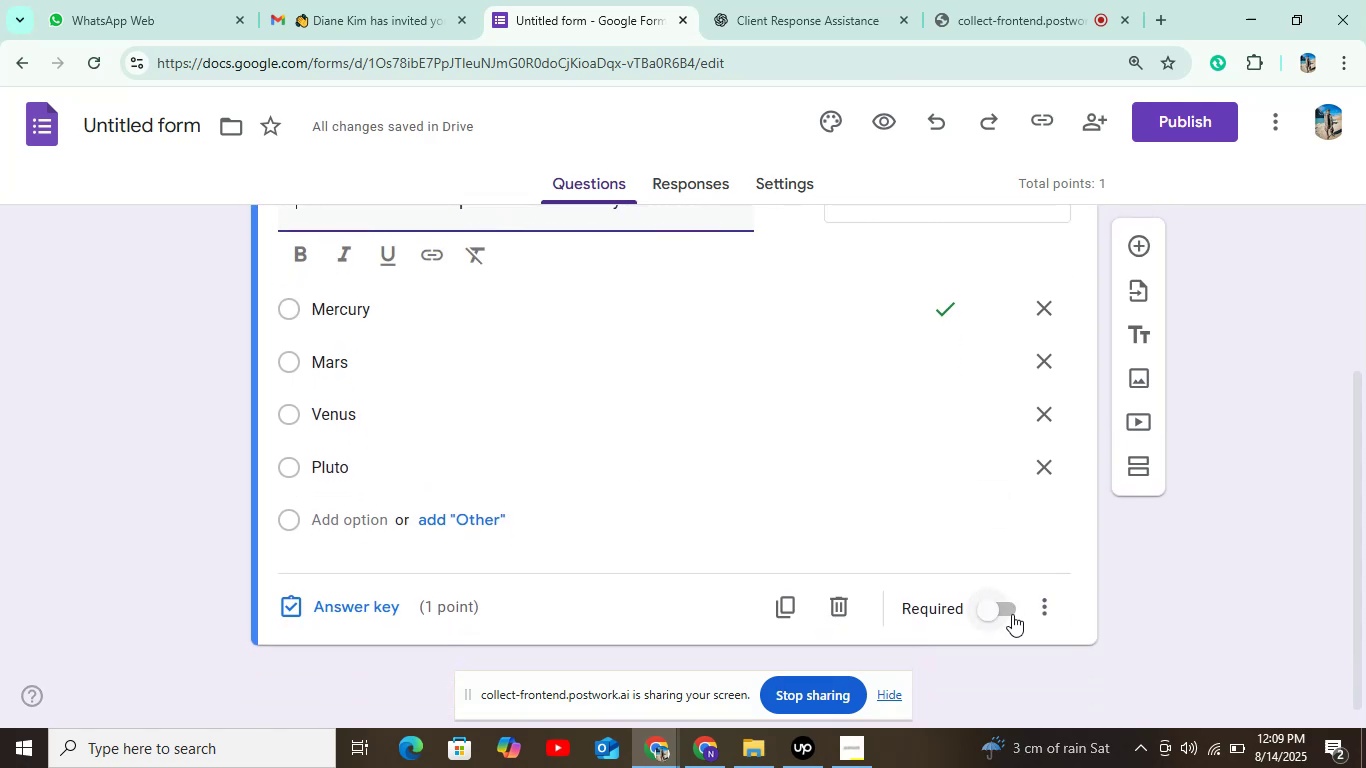 
left_click([1012, 610])
 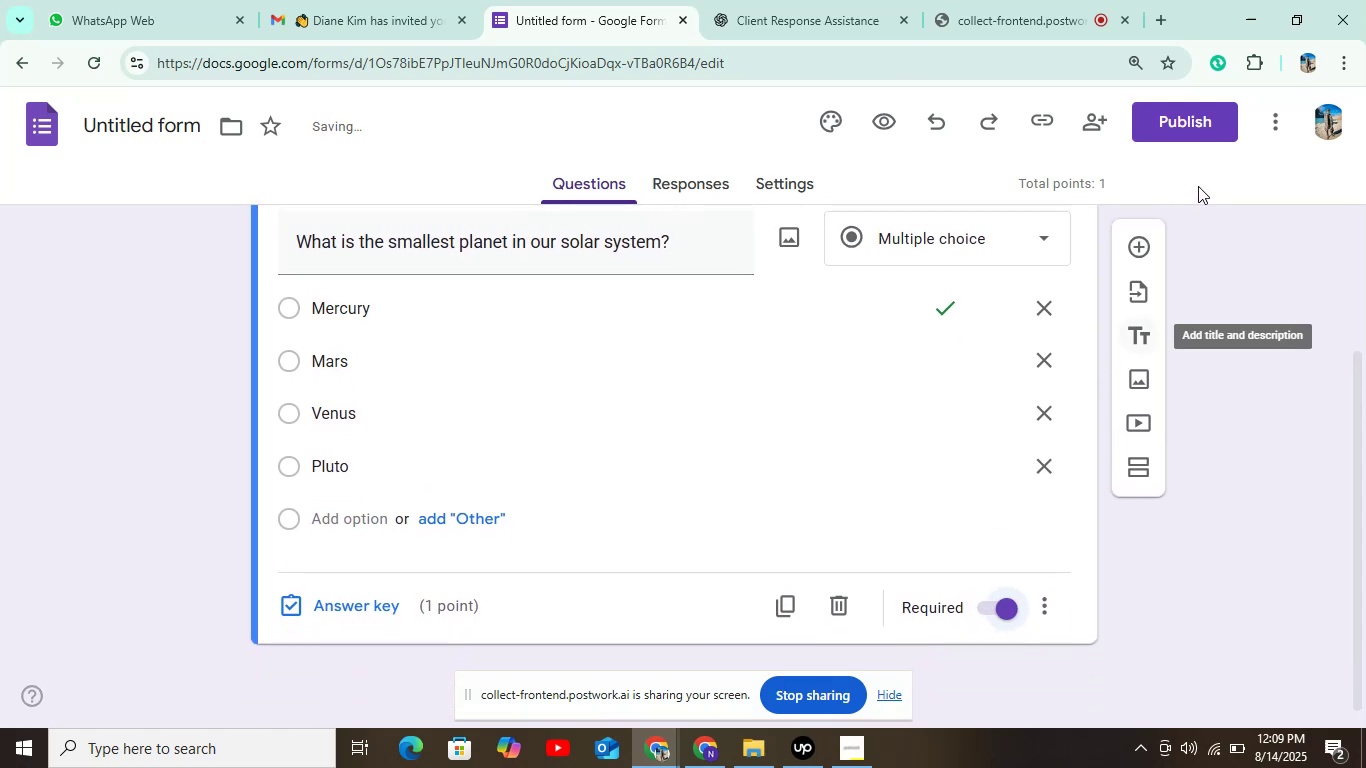 
left_click([1141, 250])
 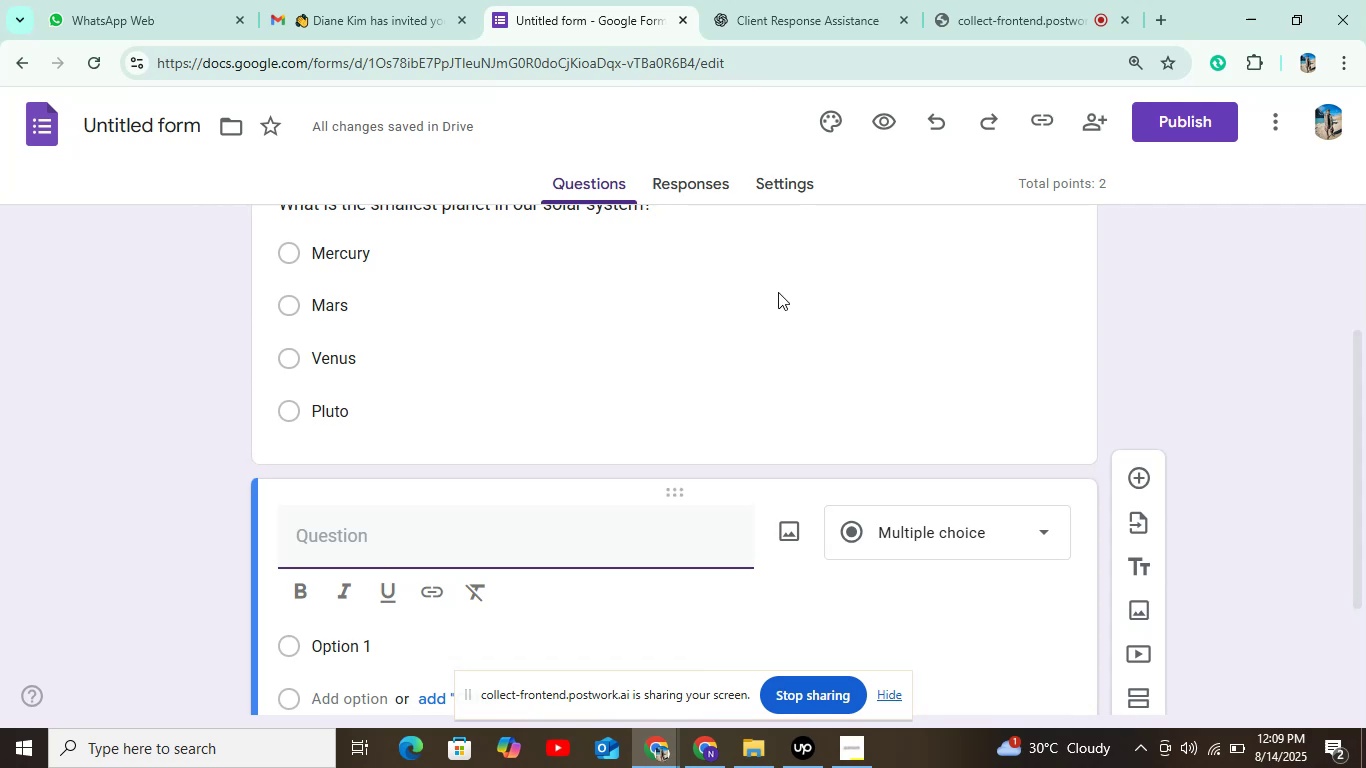 
wait(20.85)
 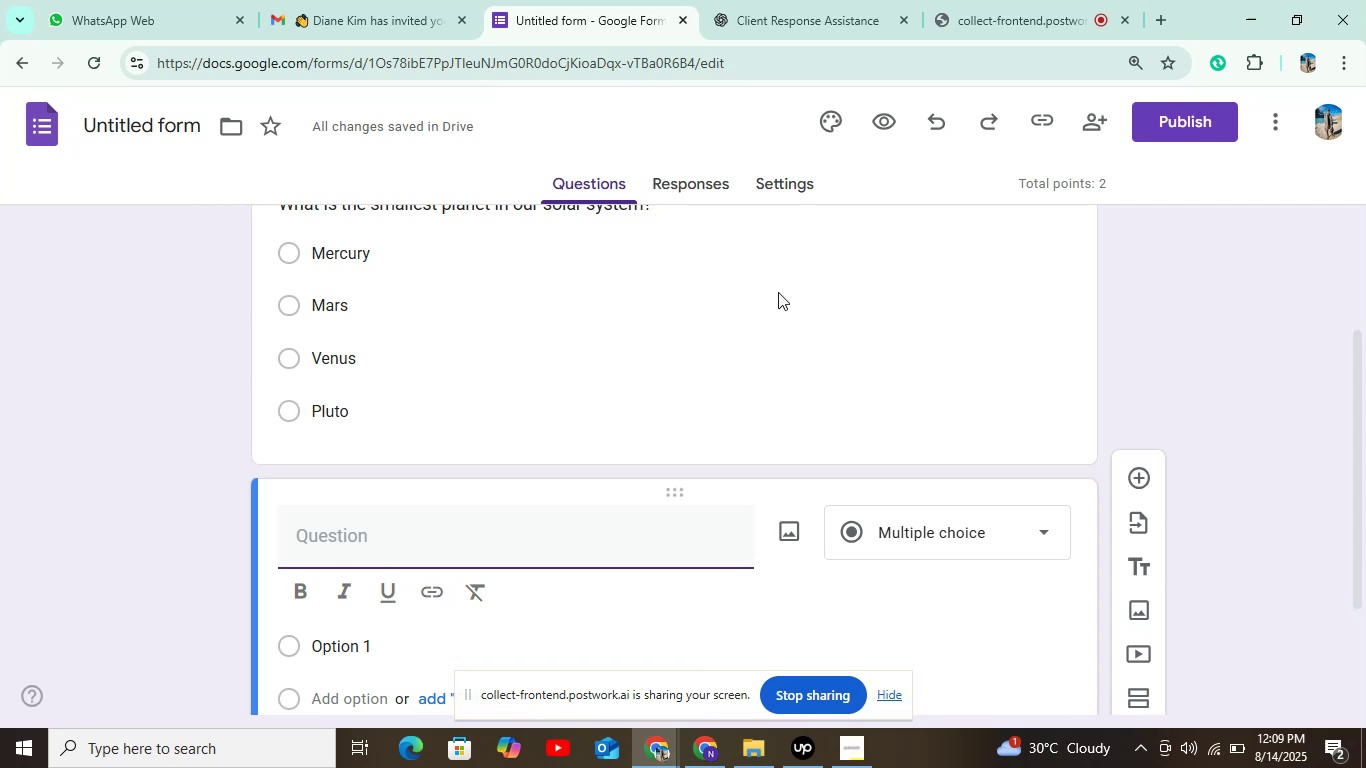 
scroll: coordinate [748, 359], scroll_direction: up, amount: 3.0
 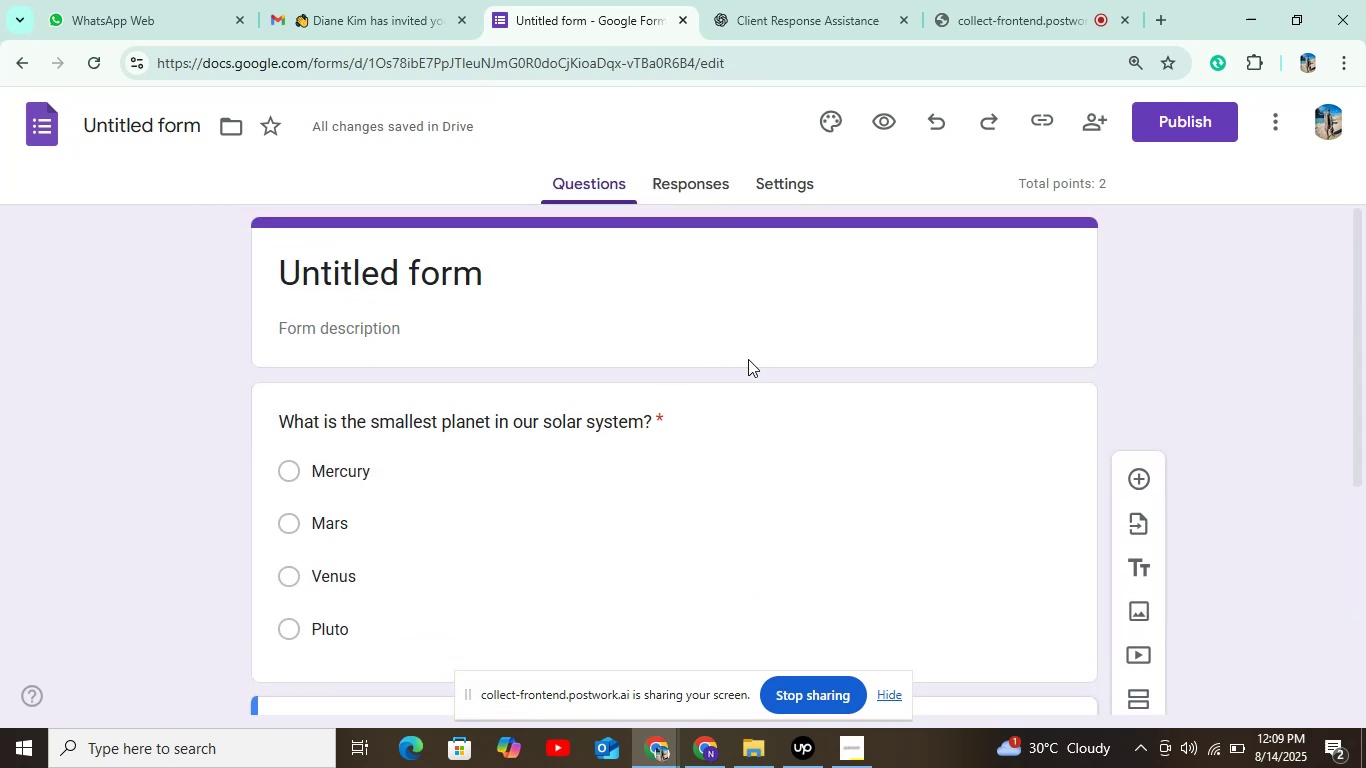 
scroll: coordinate [761, 383], scroll_direction: down, amount: 4.0
 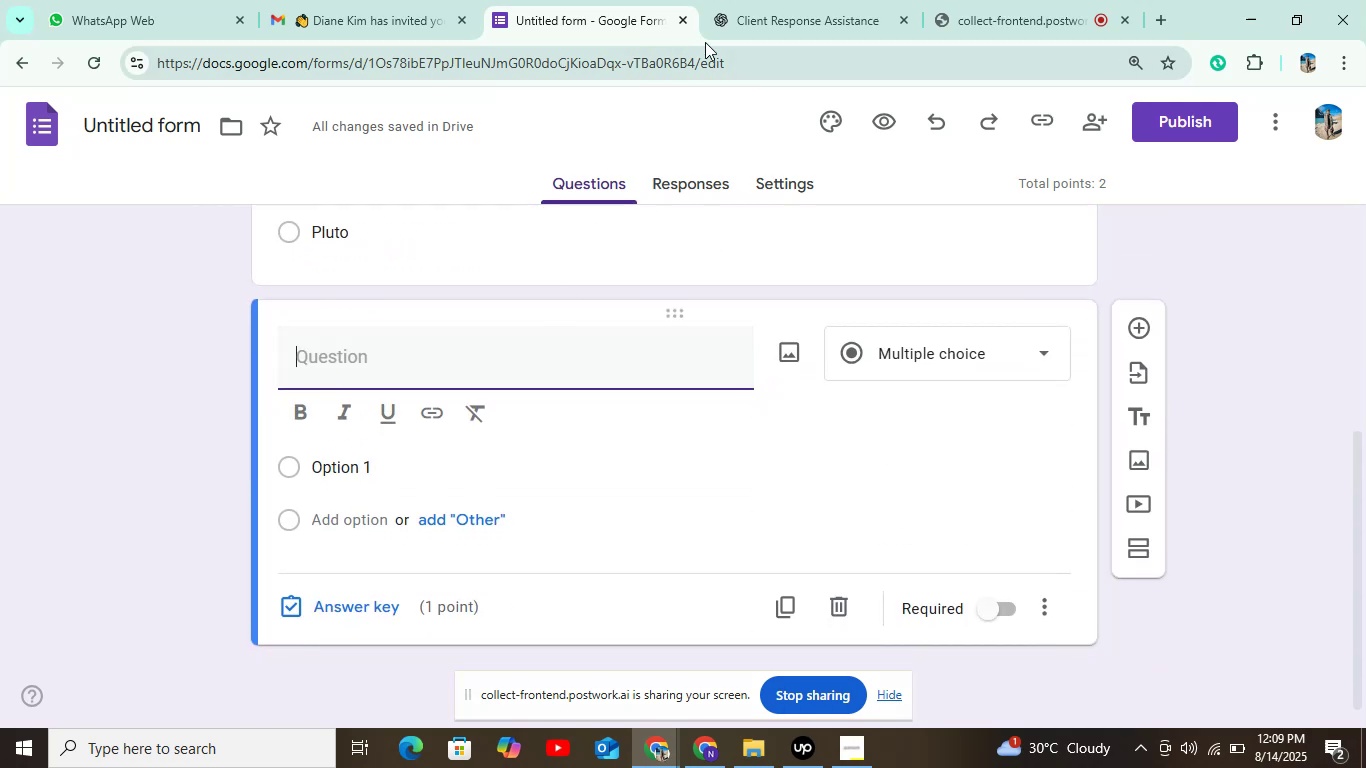 
left_click([814, 20])
 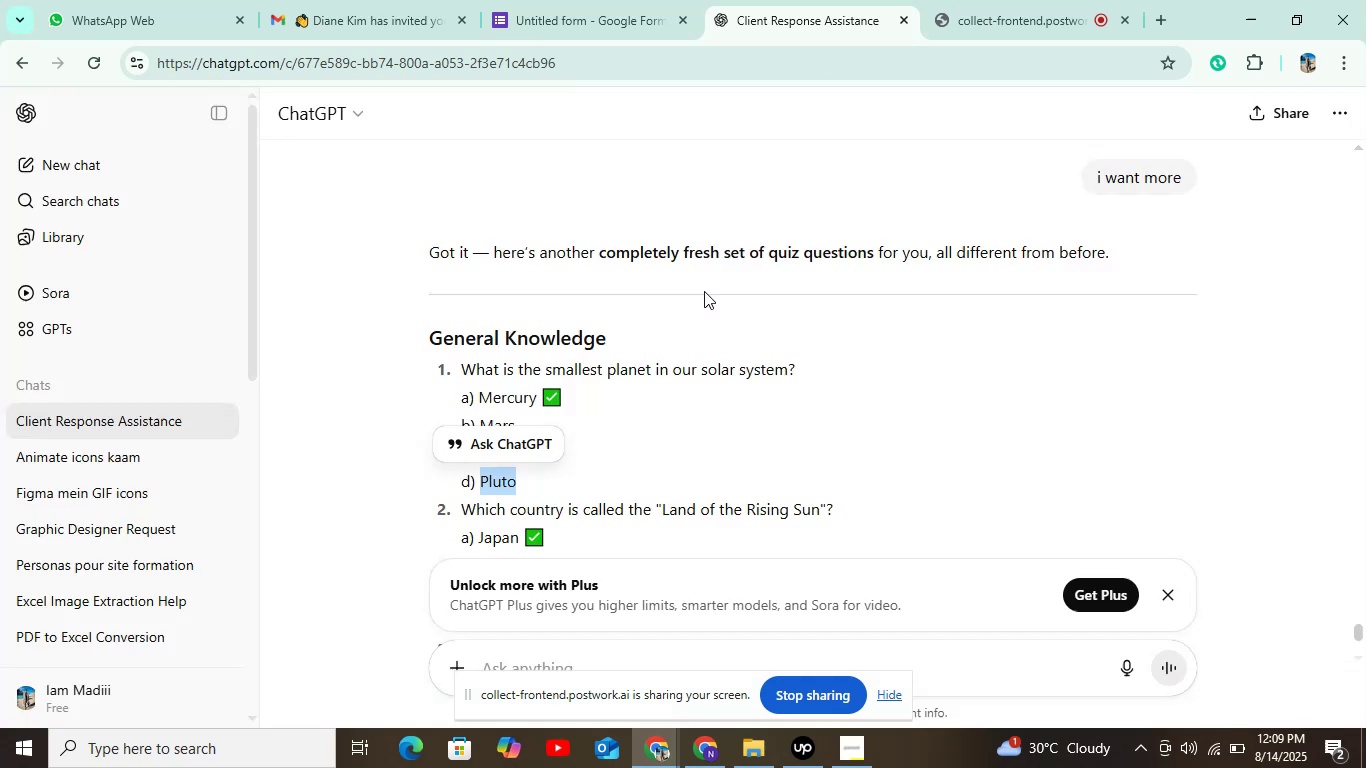 
scroll: coordinate [599, 392], scroll_direction: down, amount: 2.0
 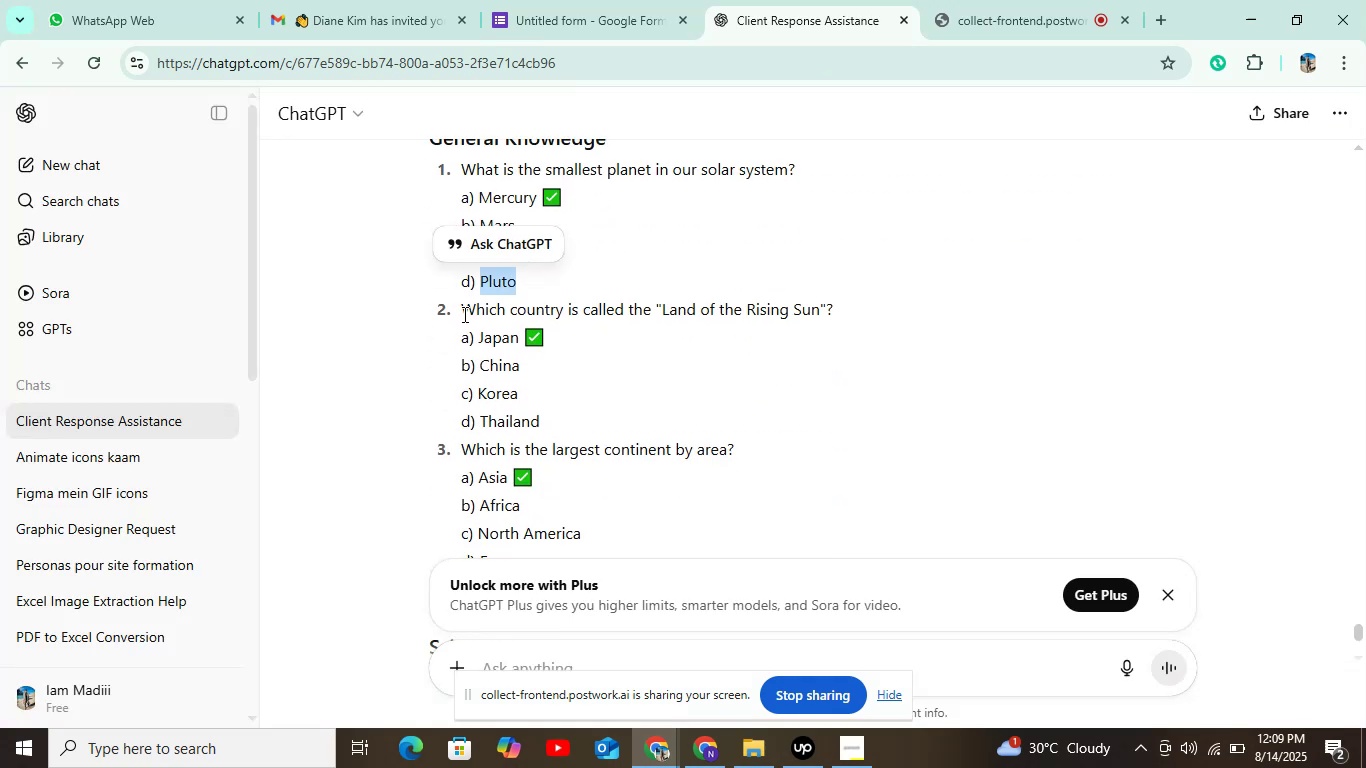 
left_click_drag(start_coordinate=[459, 310], to_coordinate=[851, 308])
 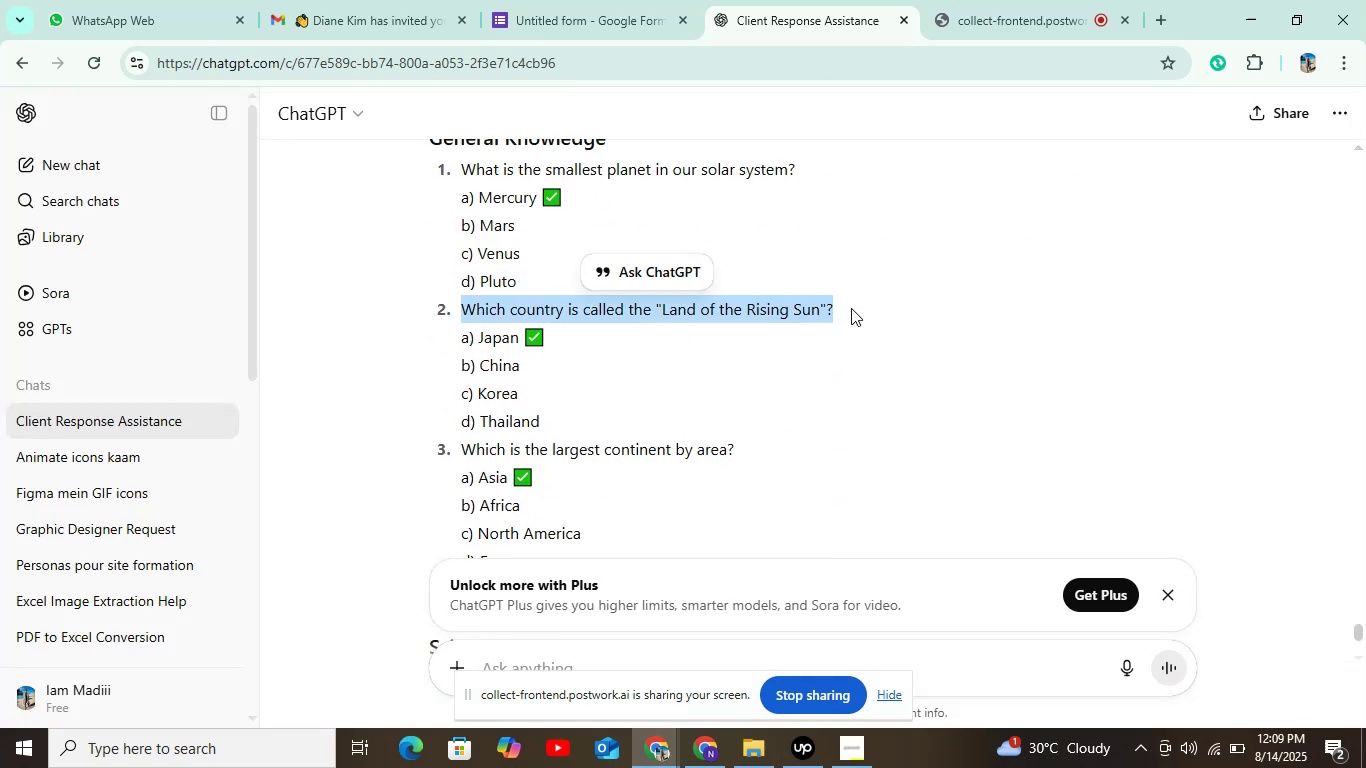 
key(Control+C)
 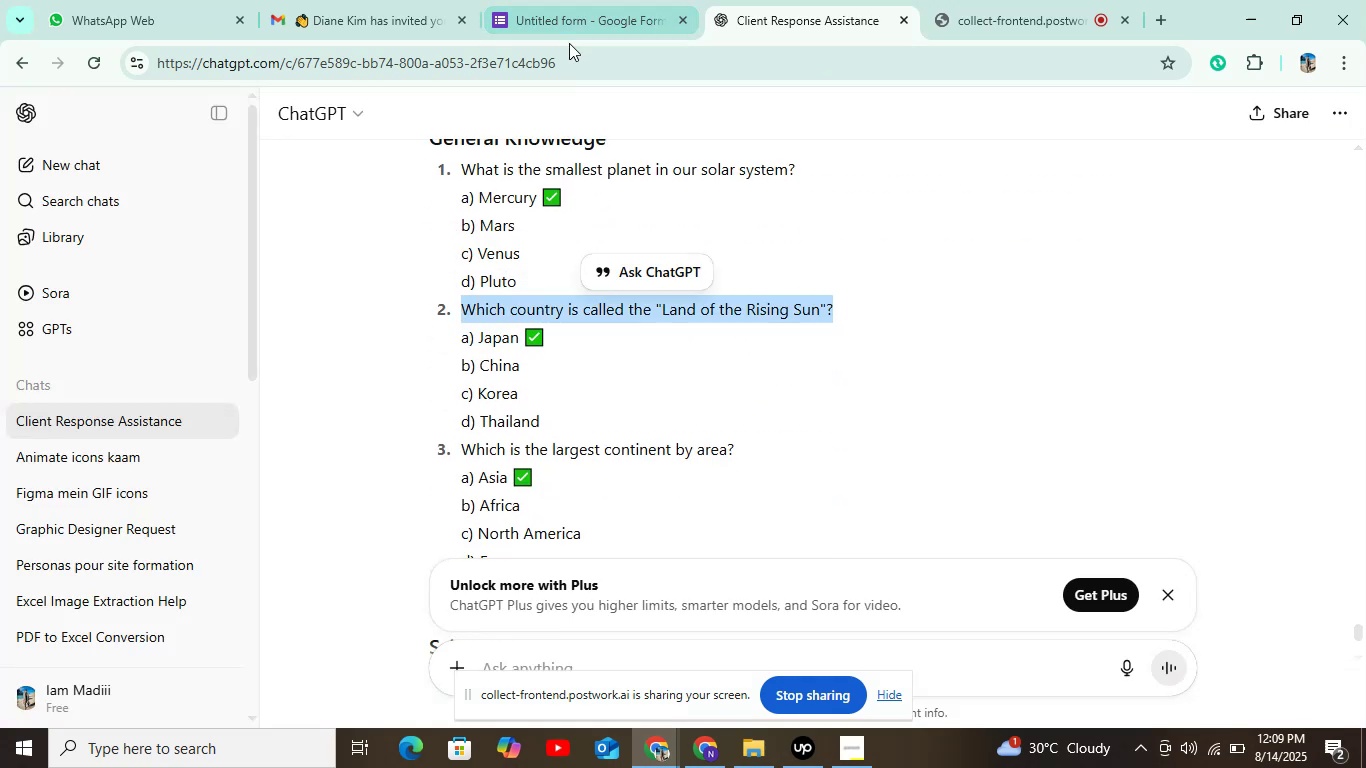 
double_click([576, 16])
 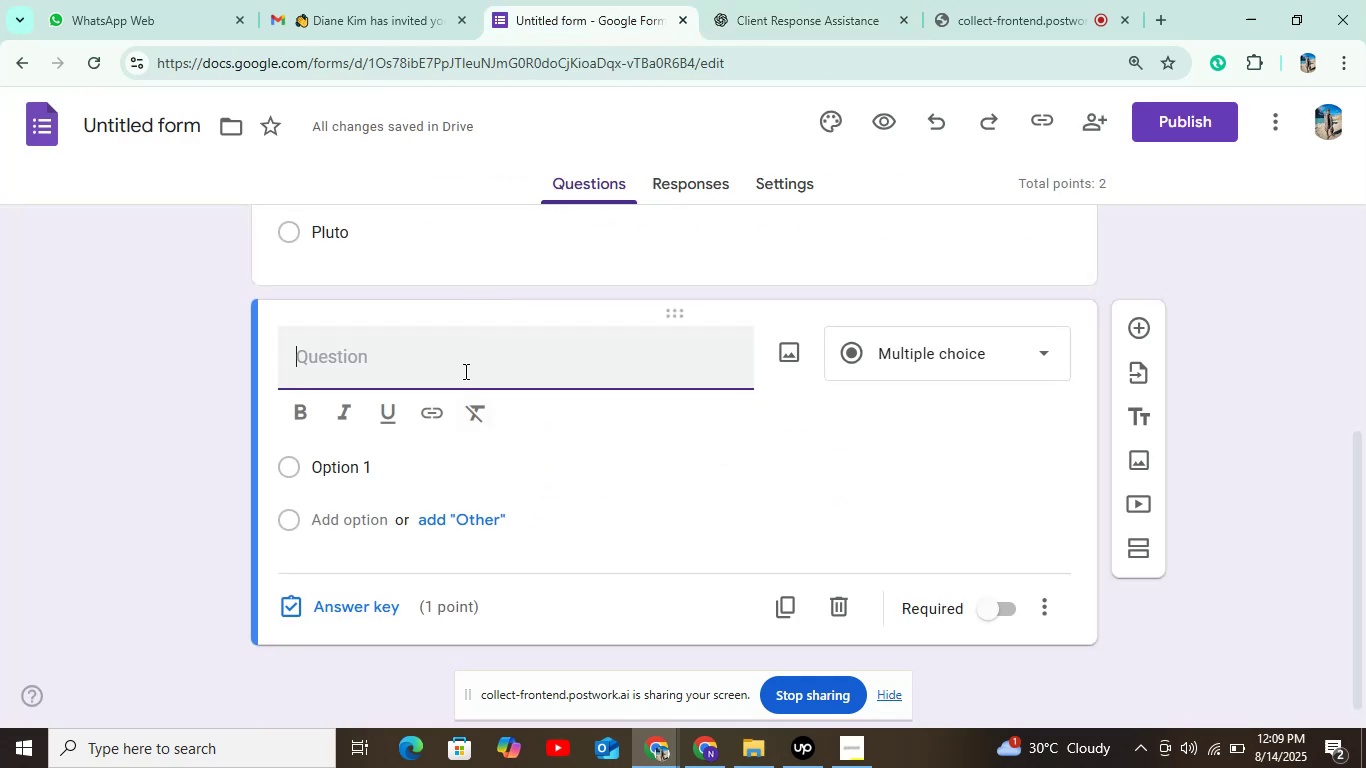 
key(Control+V)
 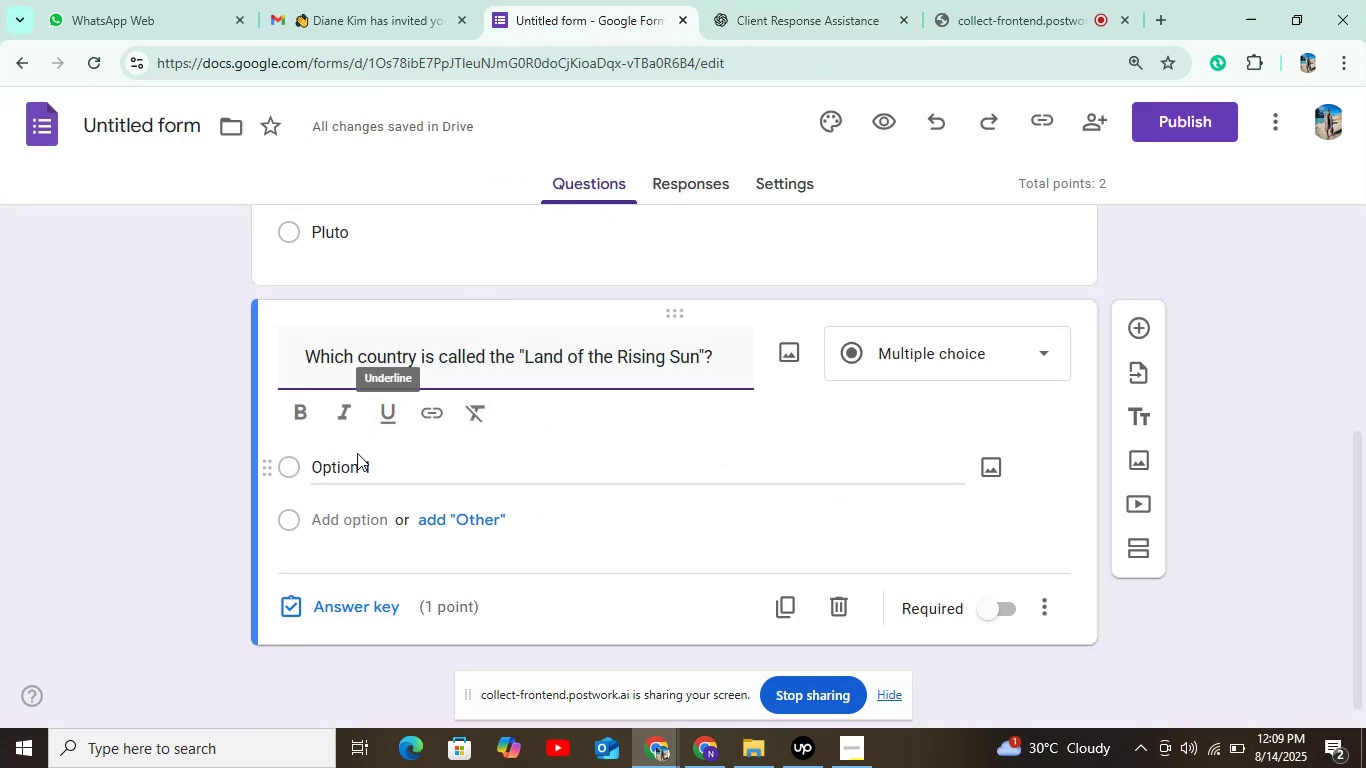 
left_click_drag(start_coordinate=[354, 466], to_coordinate=[360, 466])
 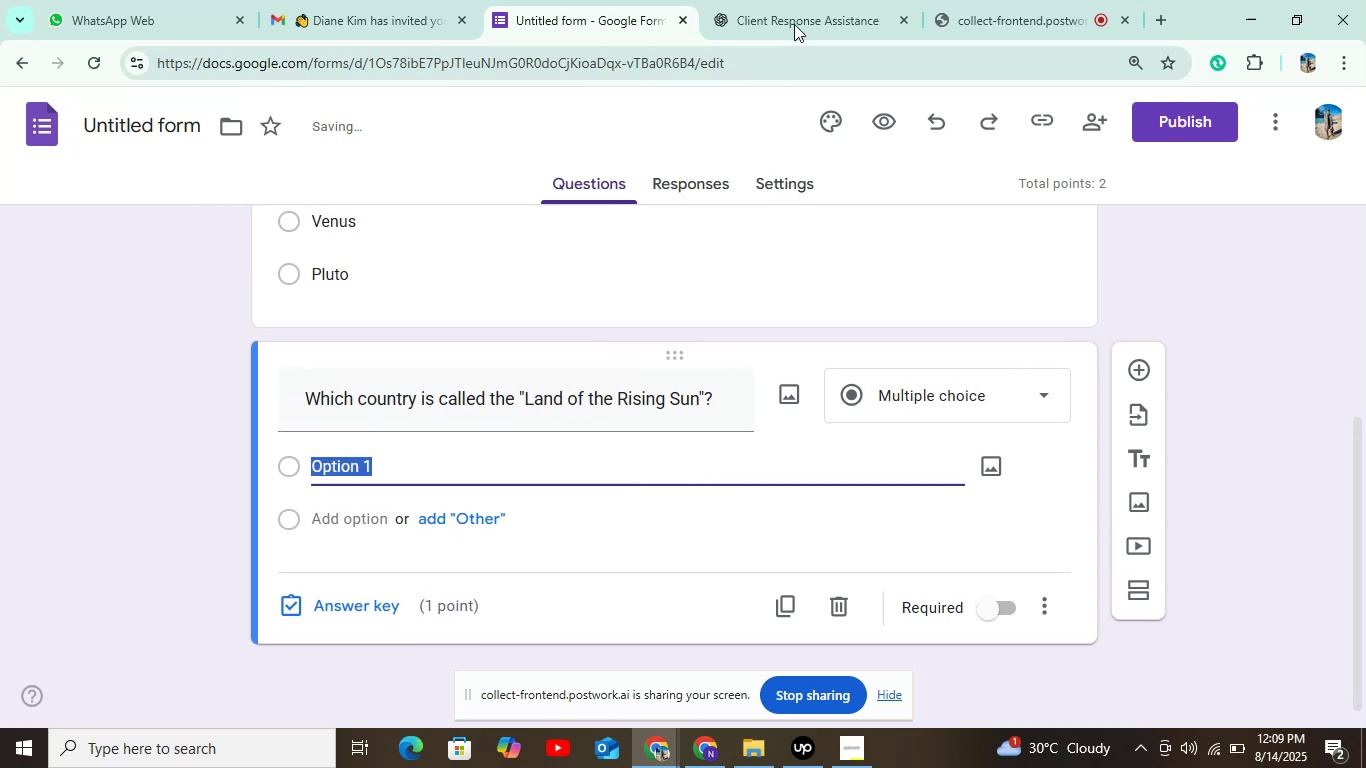 
left_click([796, 8])
 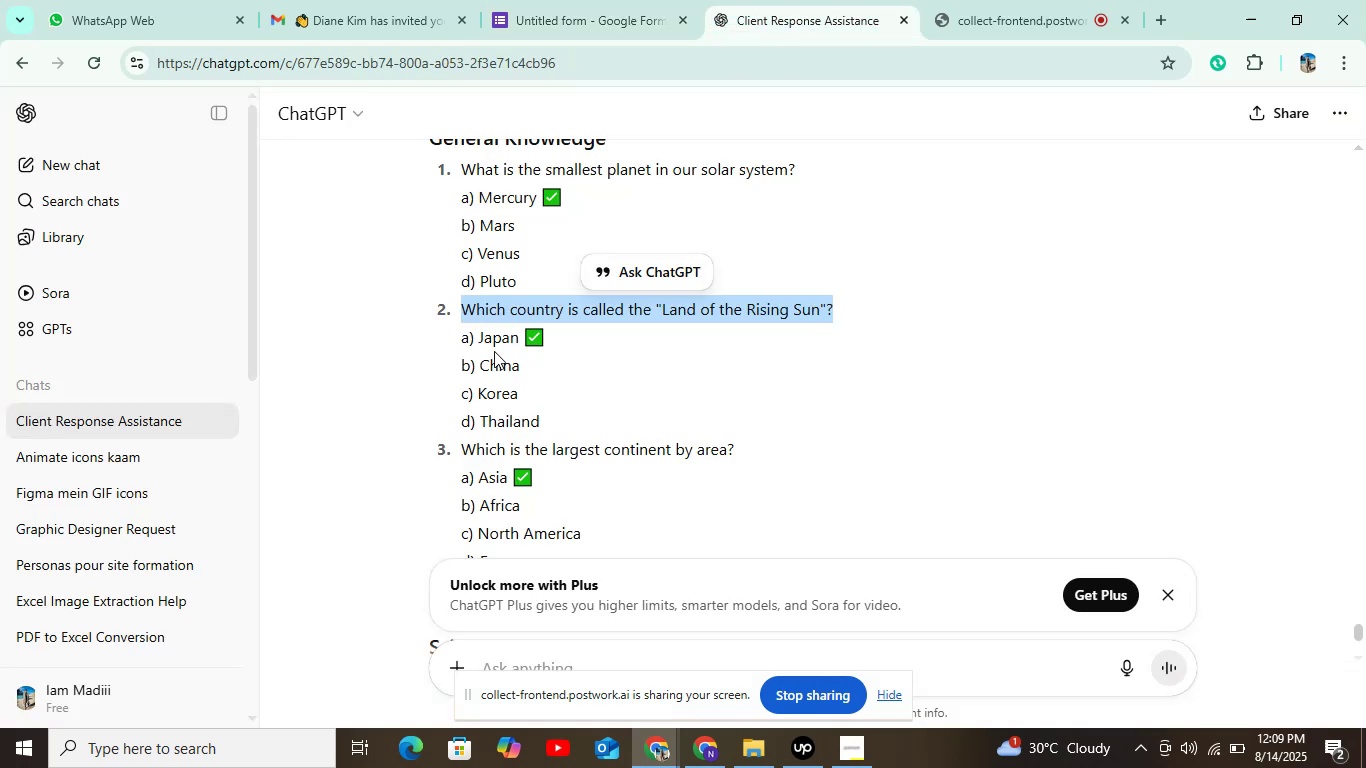 
left_click_drag(start_coordinate=[478, 335], to_coordinate=[525, 348])
 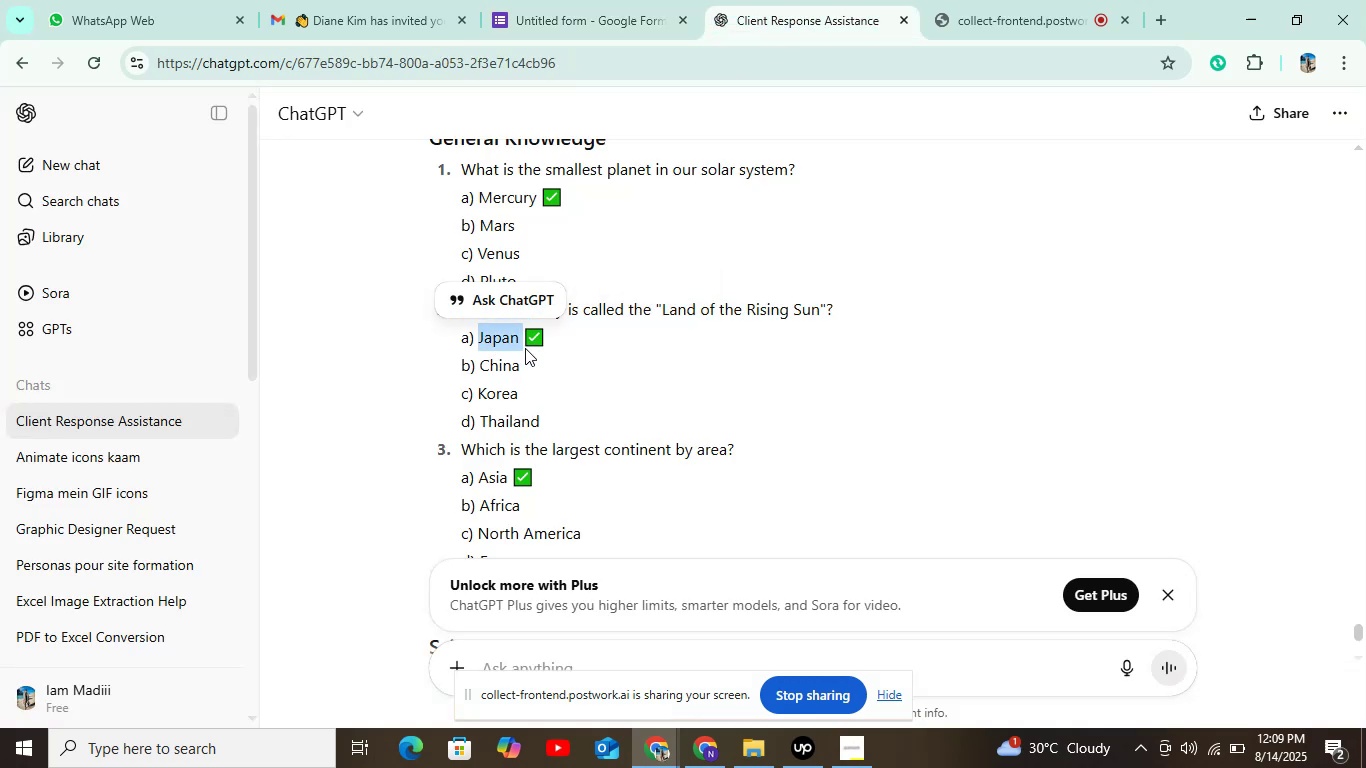 
key(Control+C)
 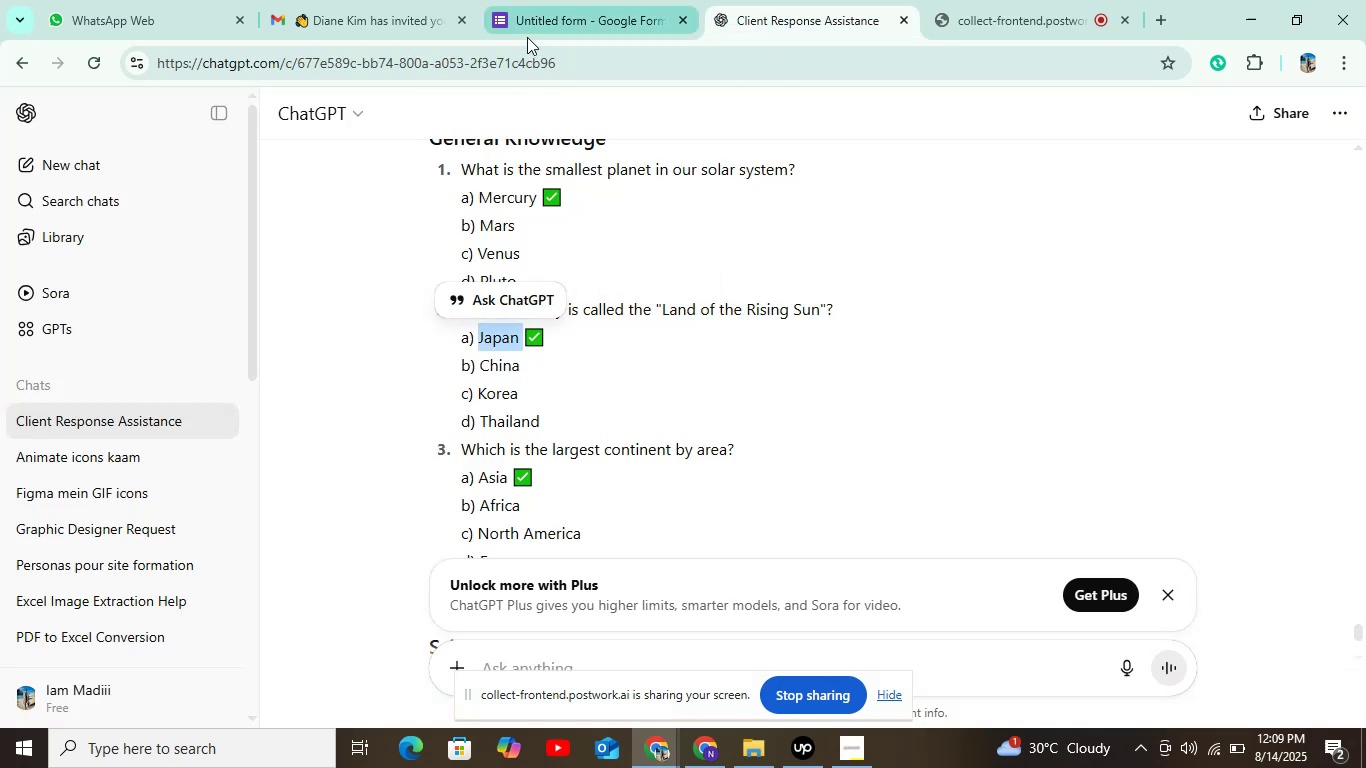 
left_click([537, 16])
 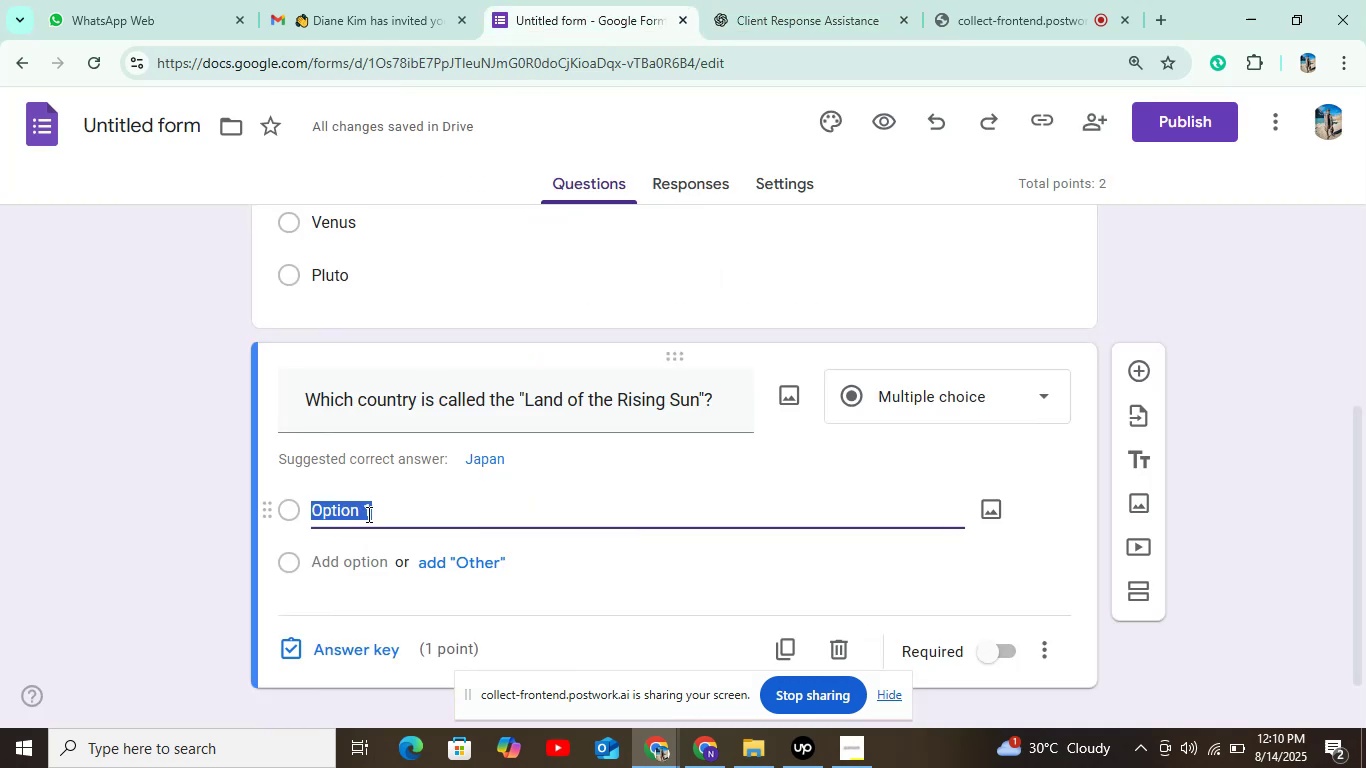 
key(Control+V)
 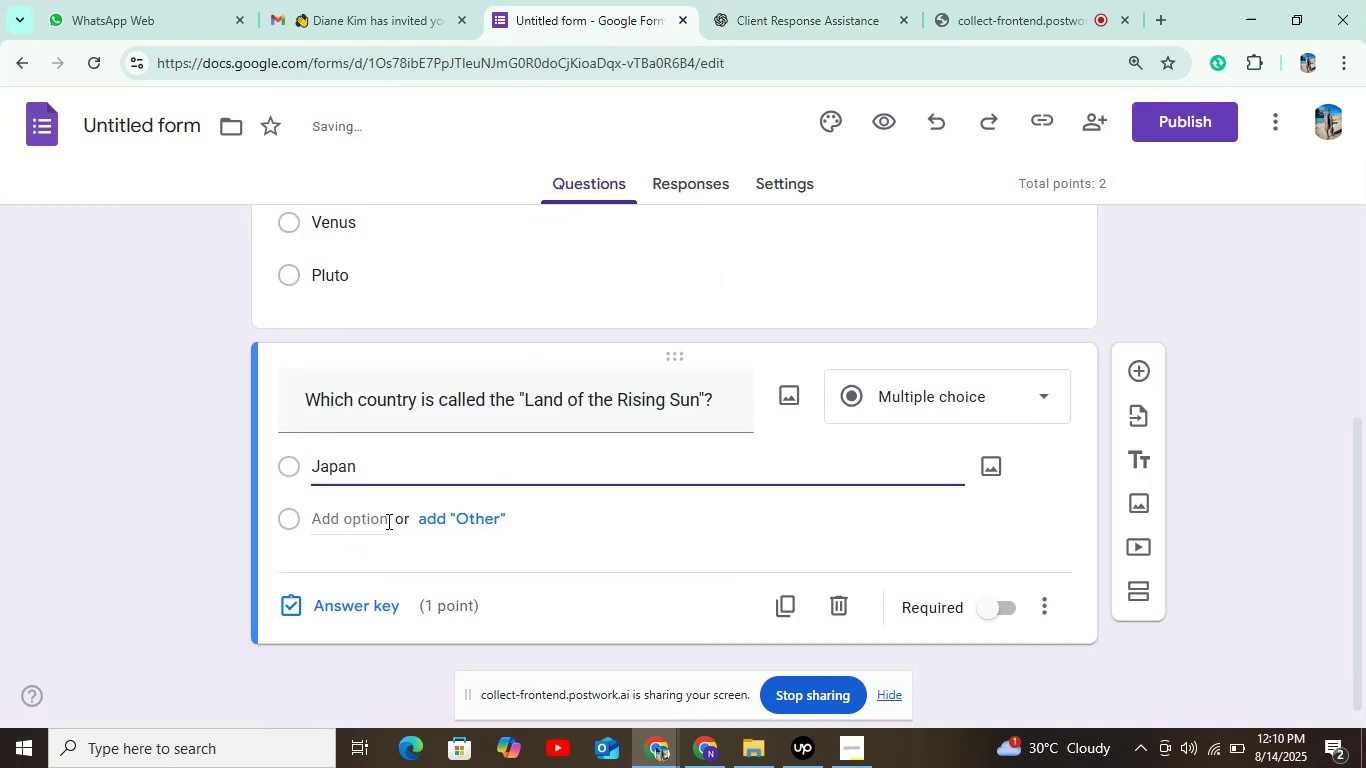 
left_click([375, 517])
 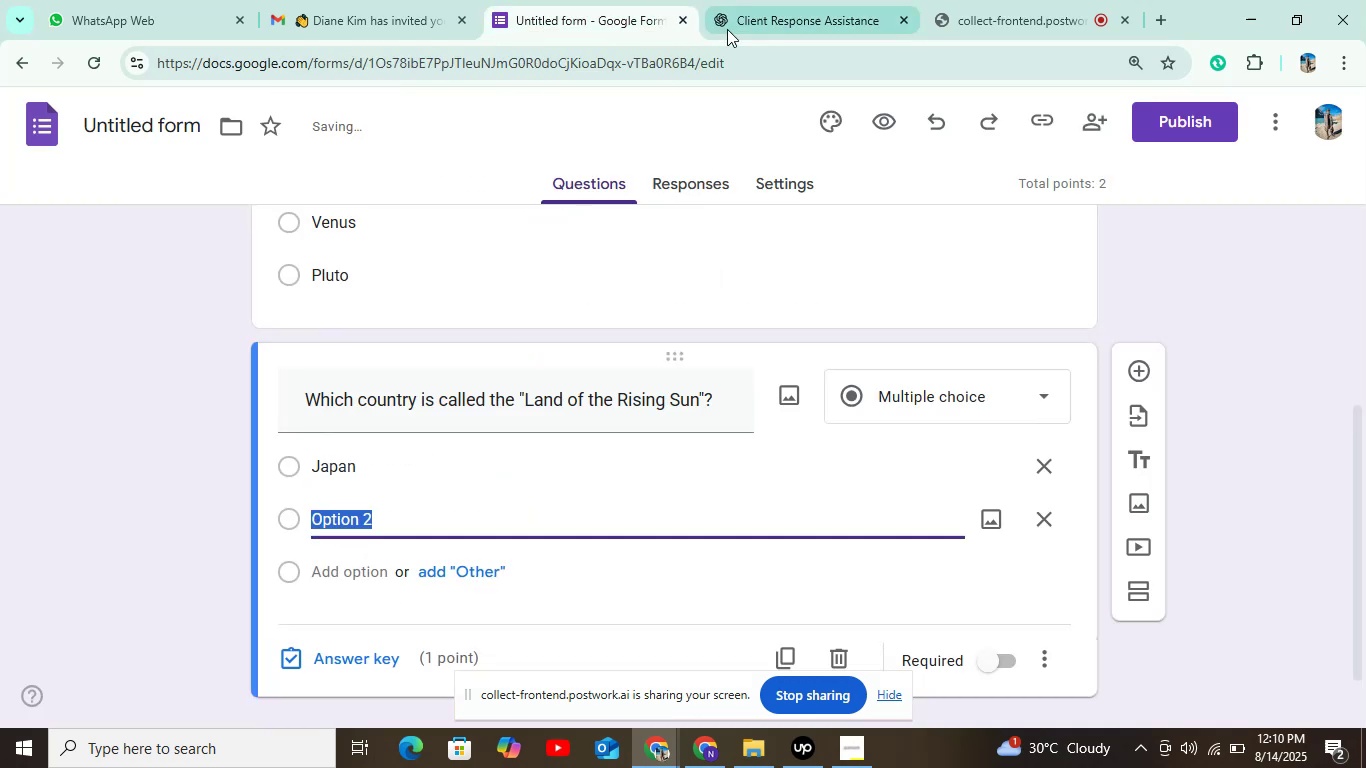 
left_click([747, 19])
 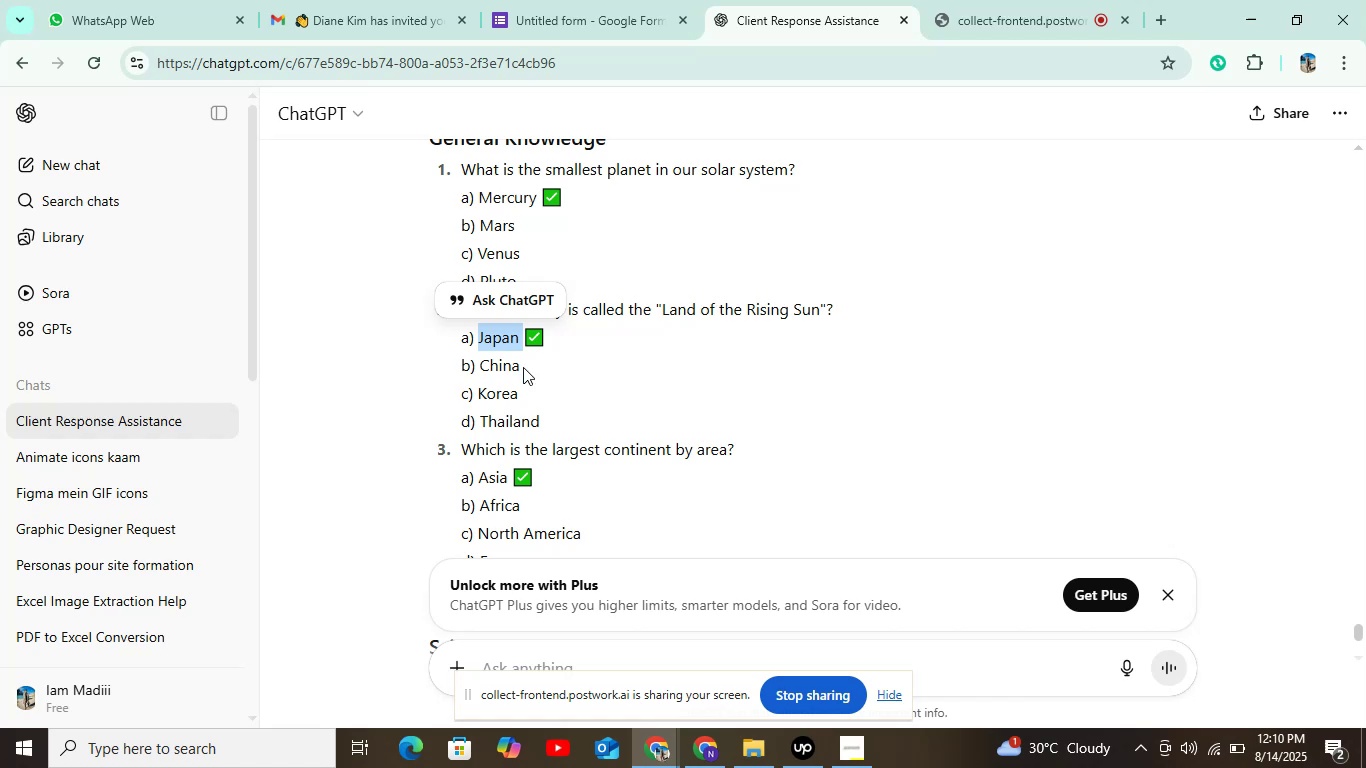 
left_click_drag(start_coordinate=[479, 364], to_coordinate=[533, 370])
 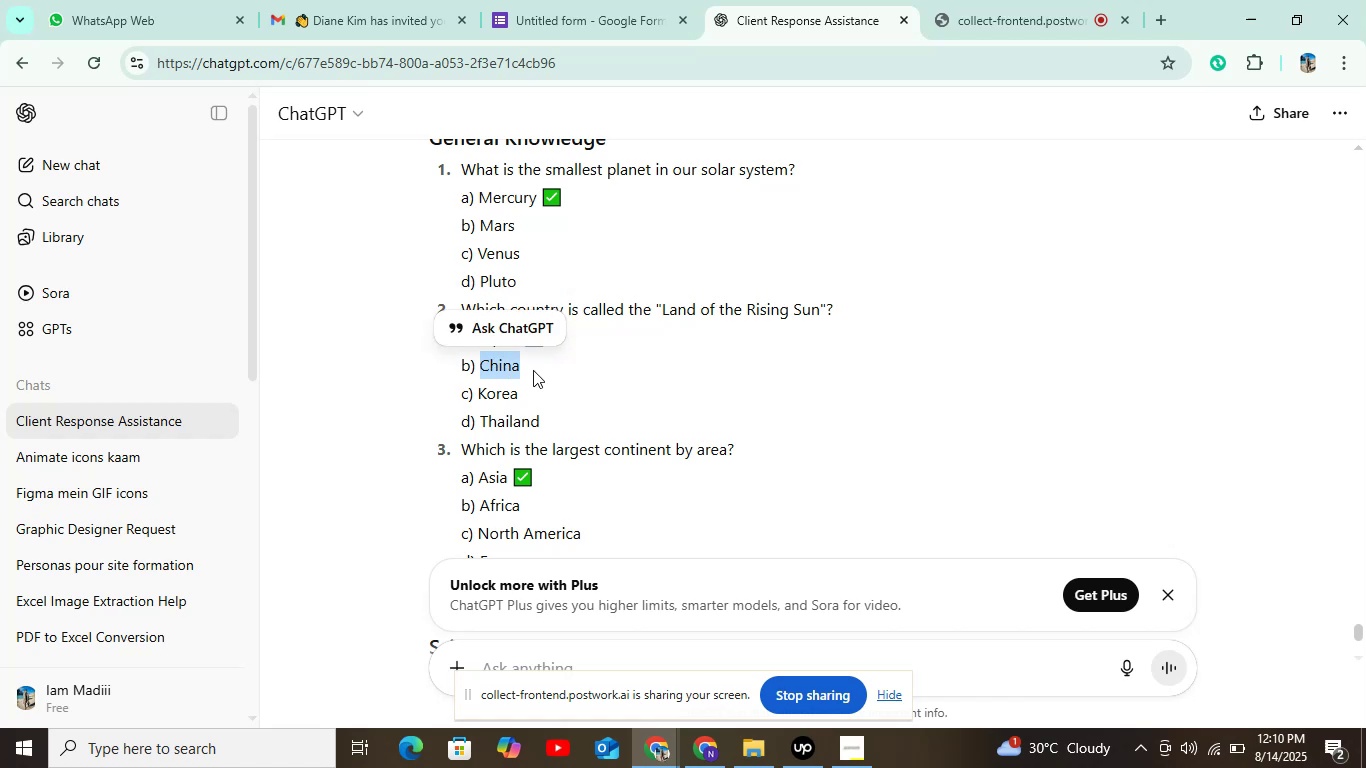 
key(Control+C)
 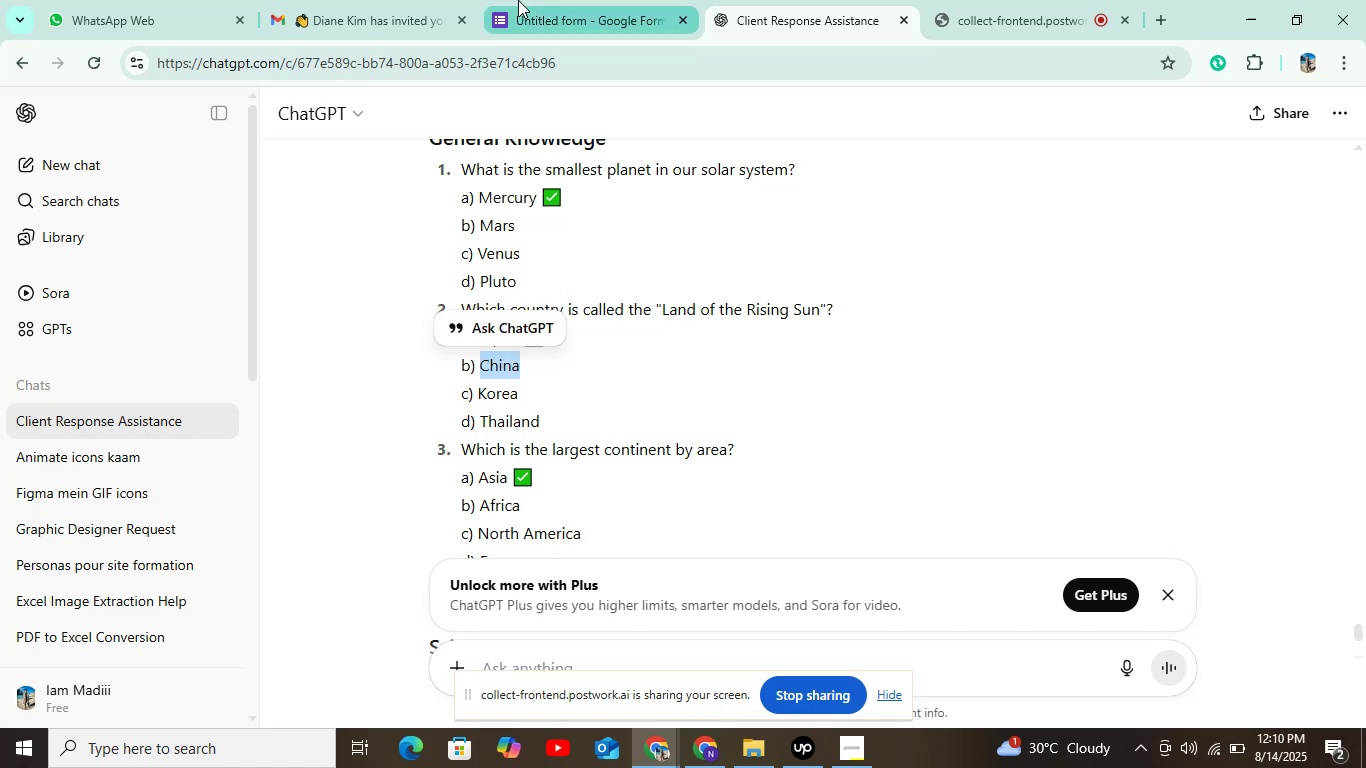 
left_click([526, 21])
 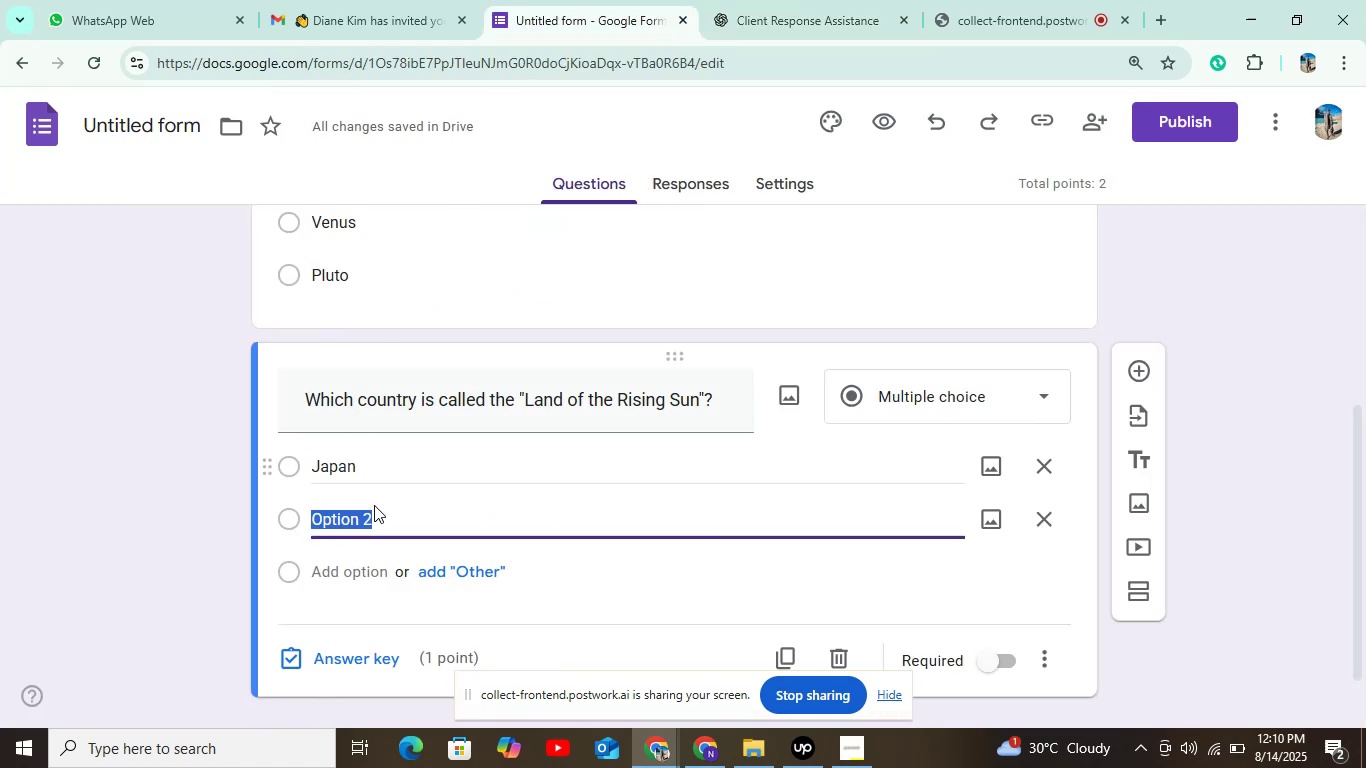 
key(Control+V)
 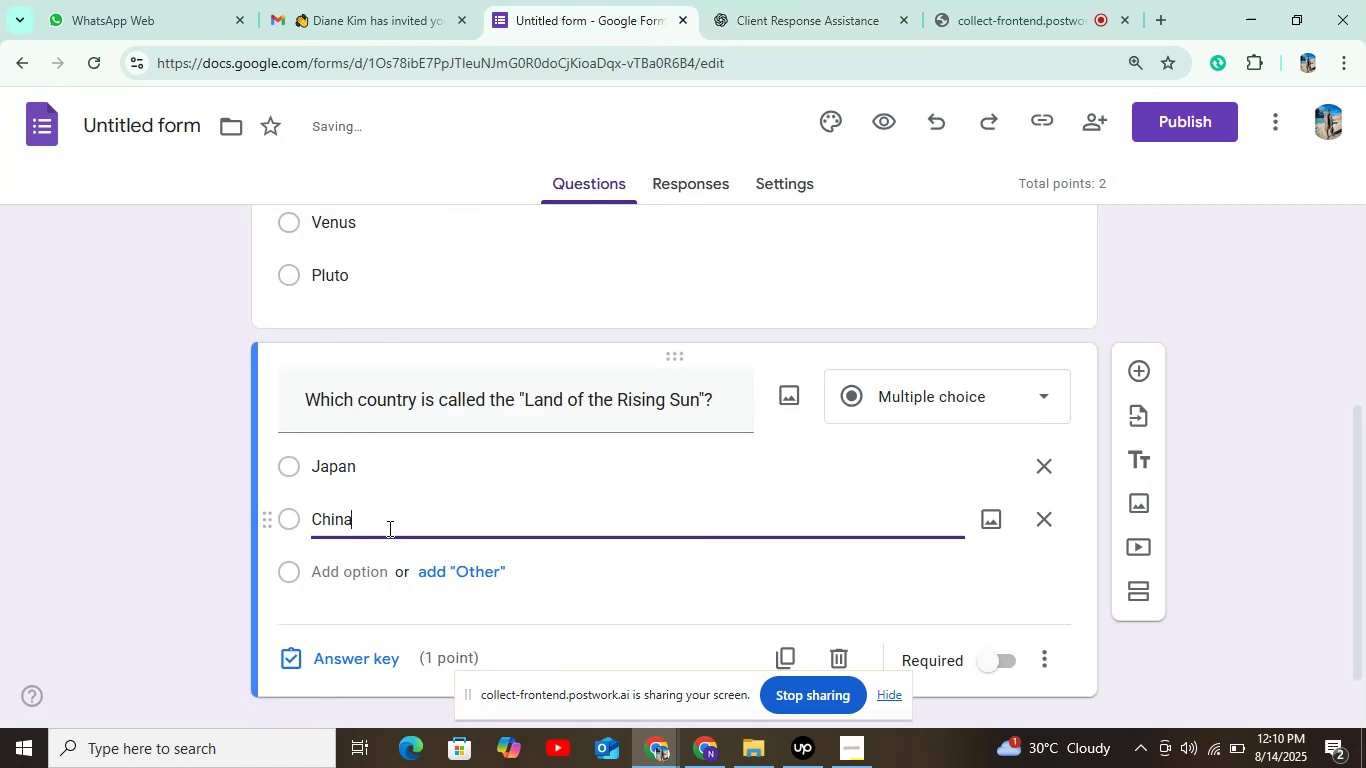 
scroll: coordinate [388, 528], scroll_direction: down, amount: 3.0
 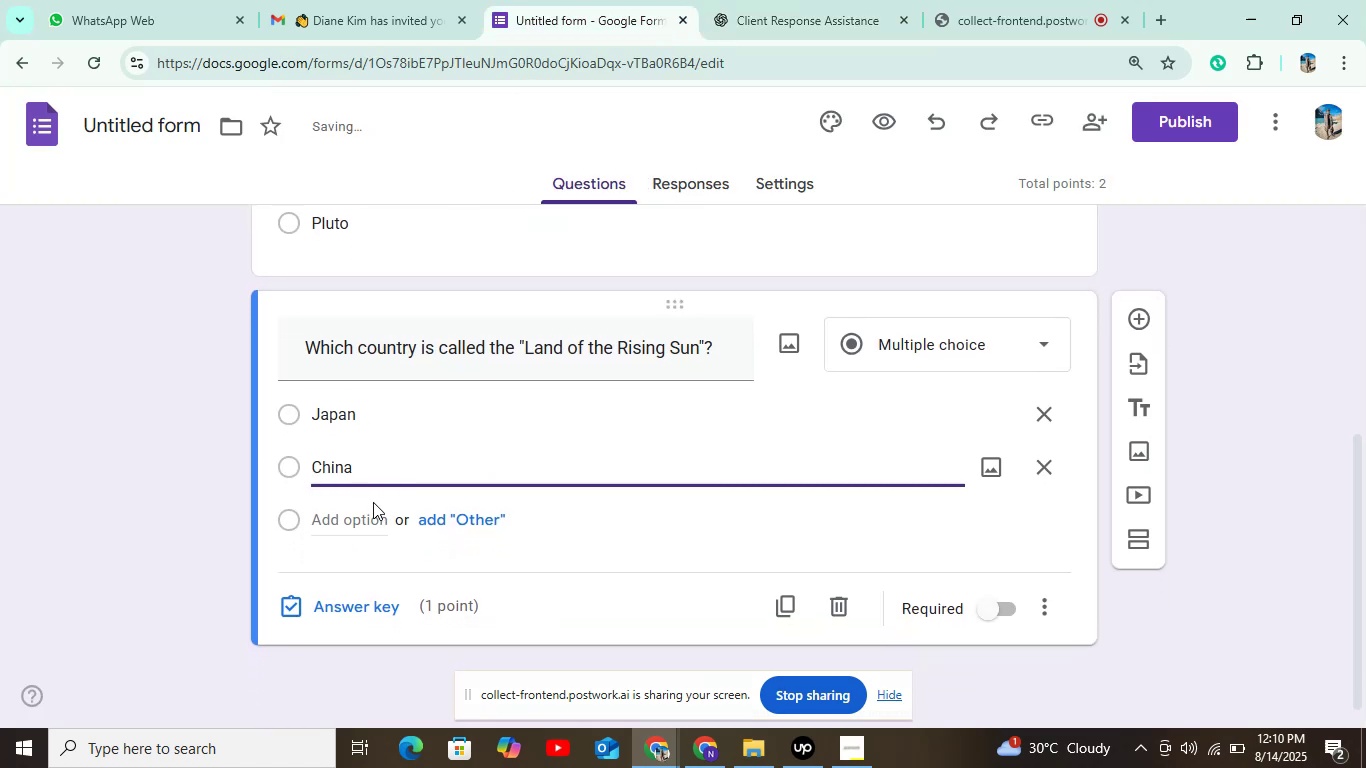 
left_click([367, 506])
 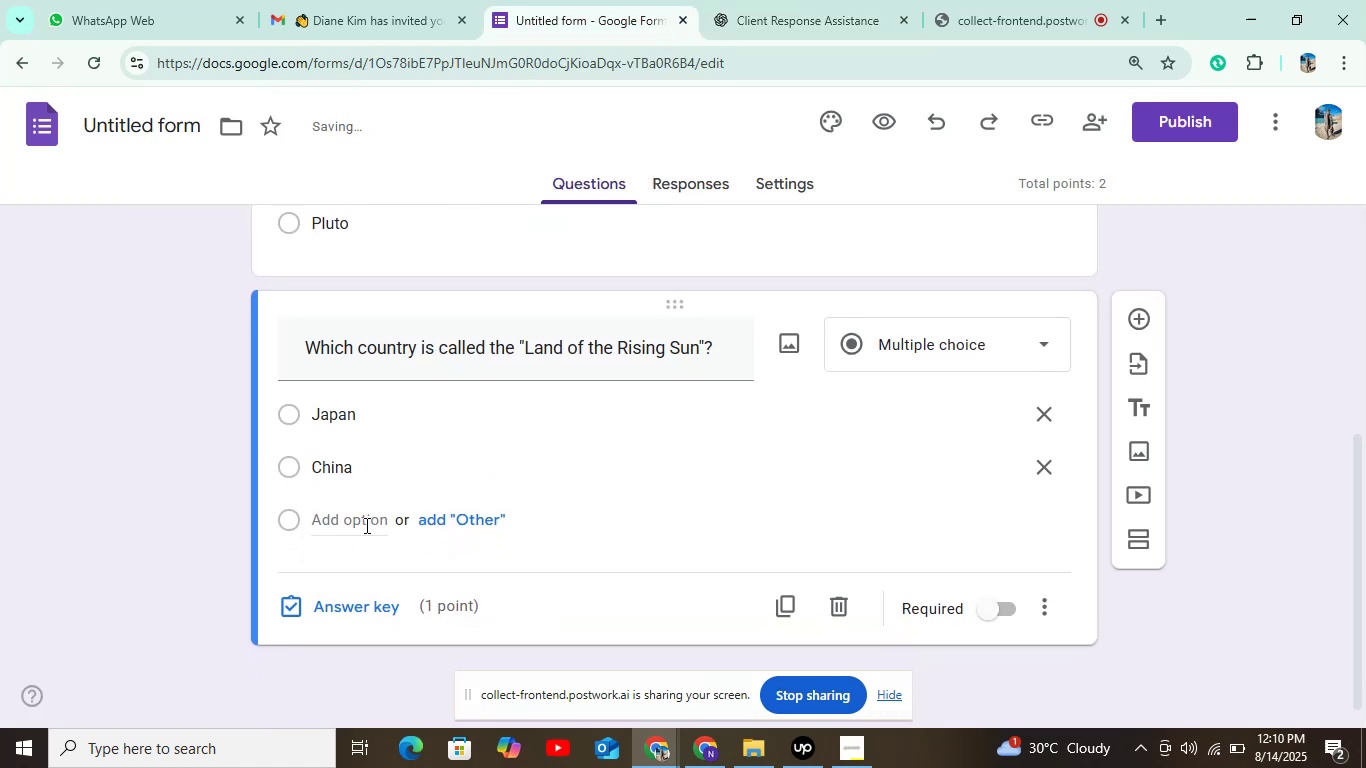 
left_click([365, 525])
 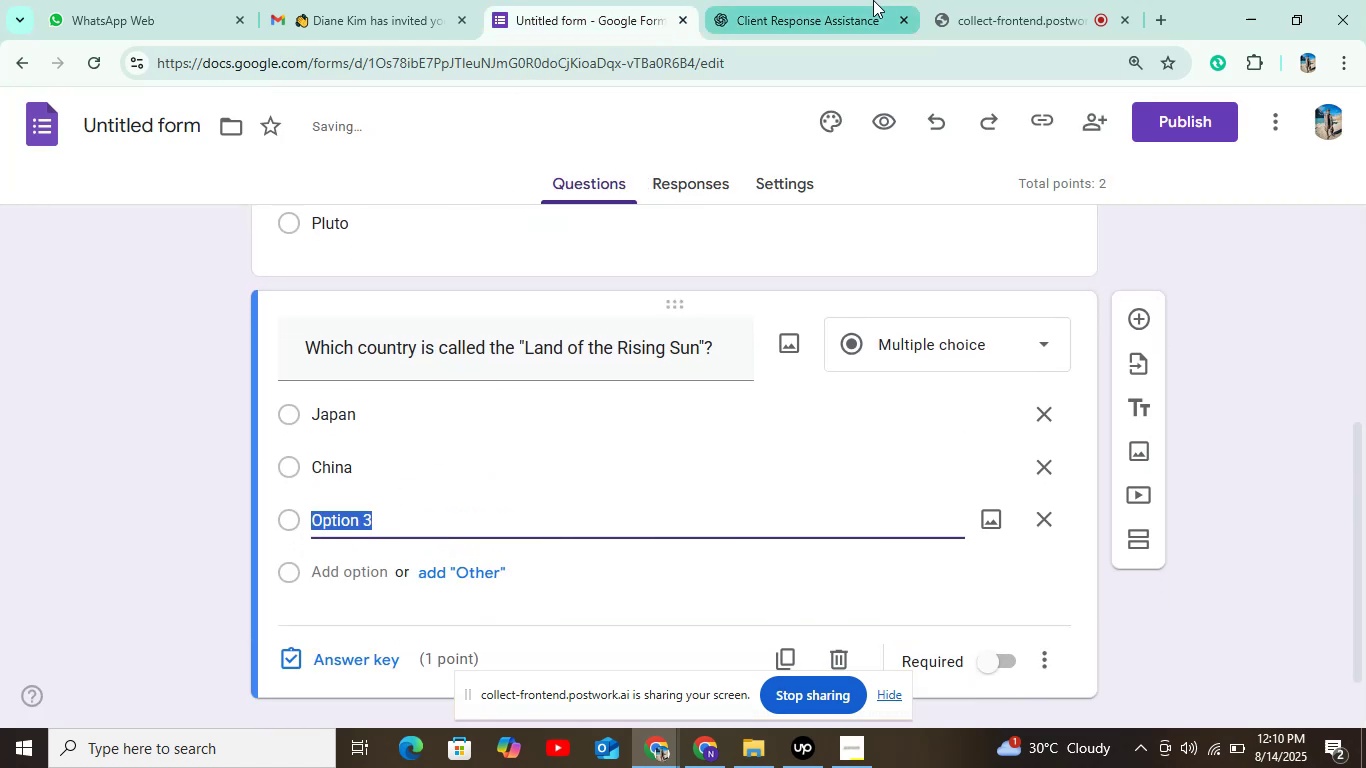 
left_click([851, 12])
 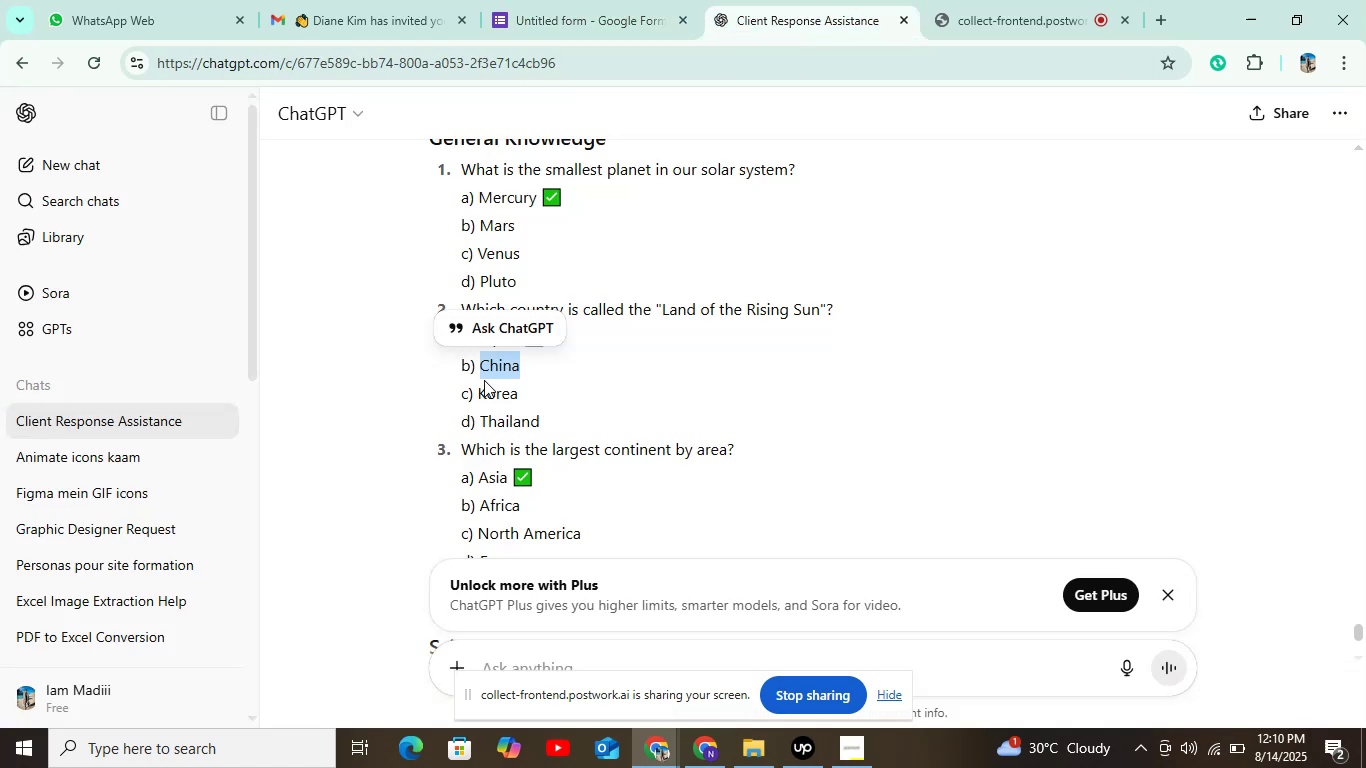 
left_click_drag(start_coordinate=[482, 395], to_coordinate=[559, 399])
 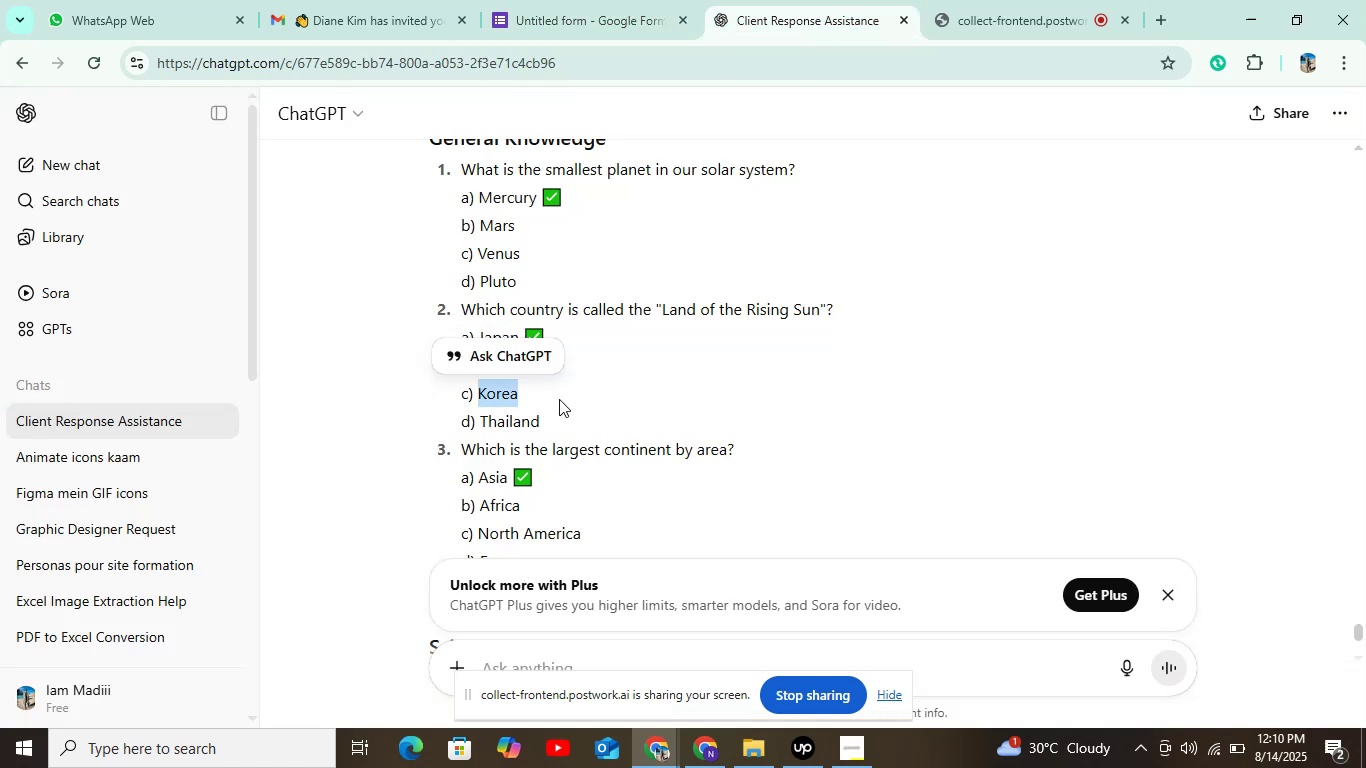 
key(Control+C)
 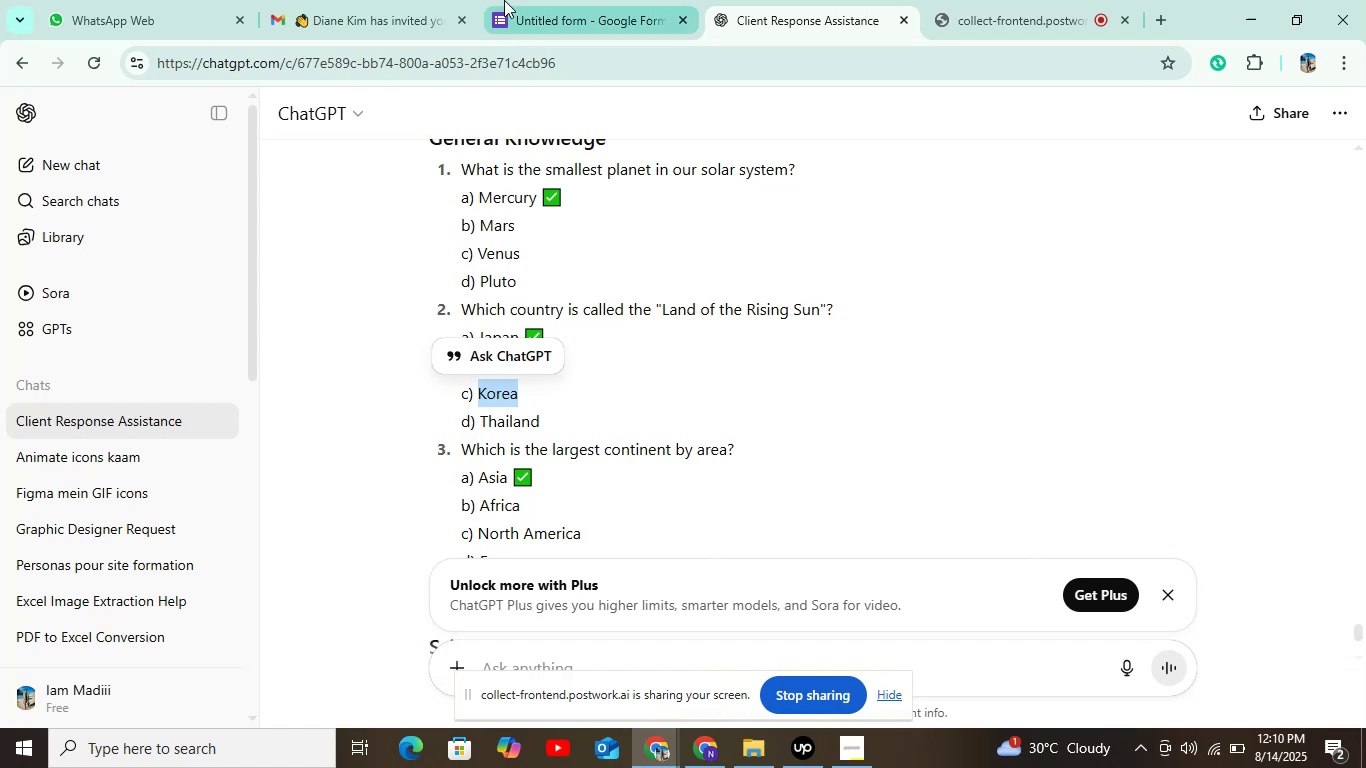 
left_click([504, 0])
 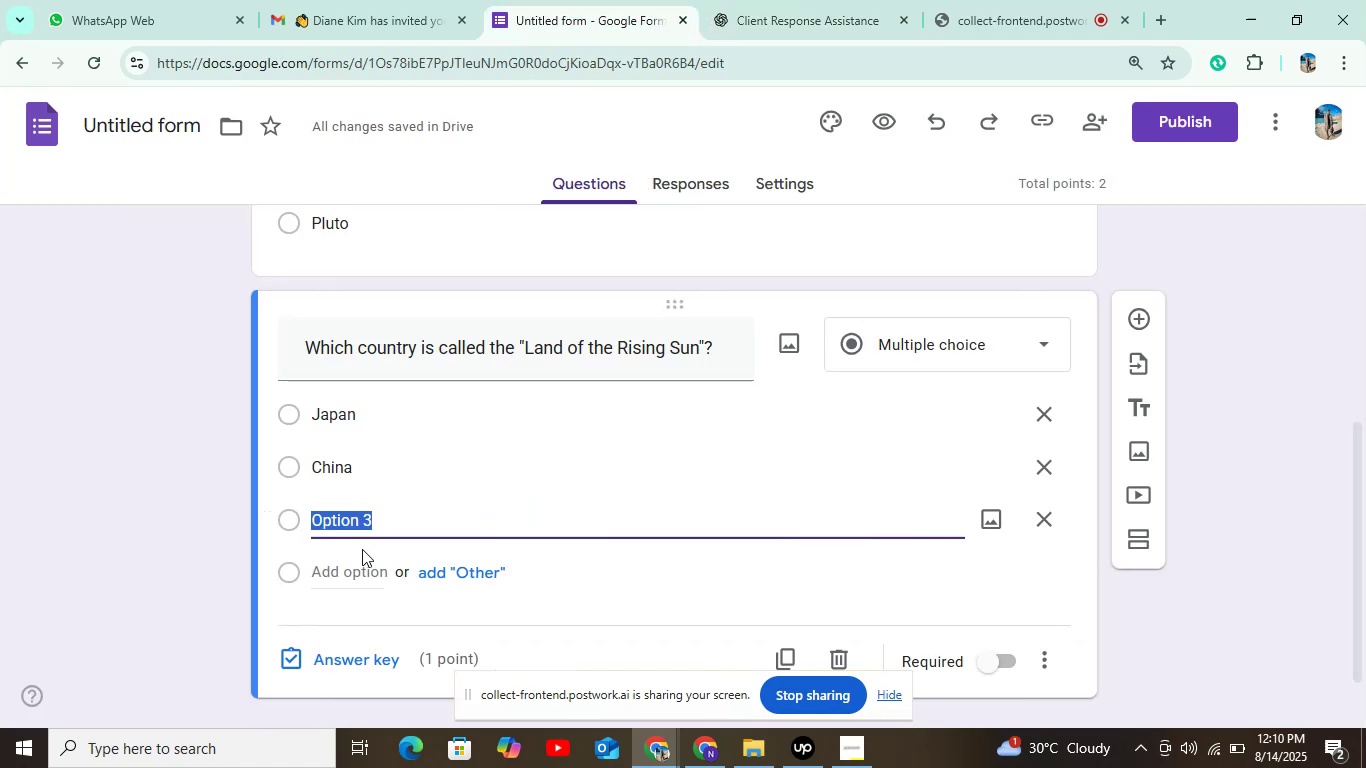 
key(Control+V)
 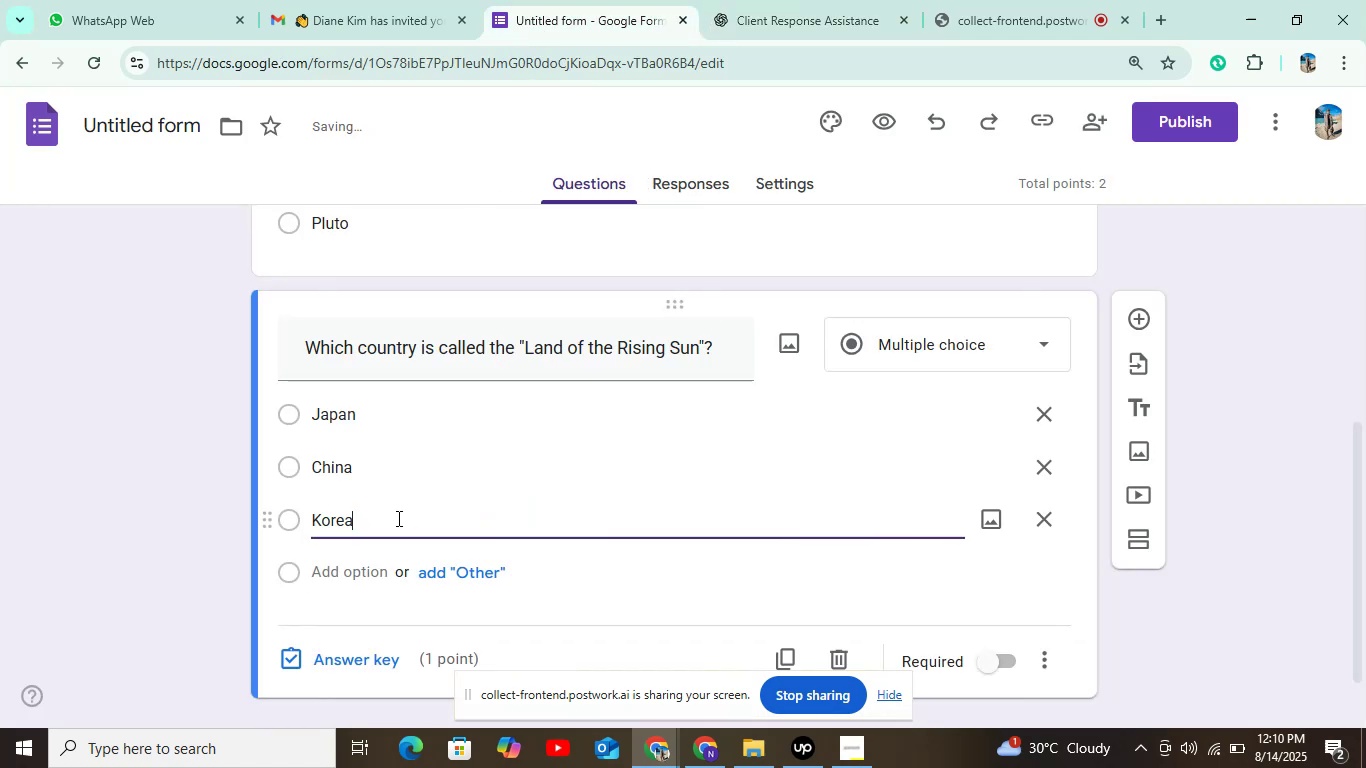 
scroll: coordinate [397, 532], scroll_direction: down, amount: 2.0
 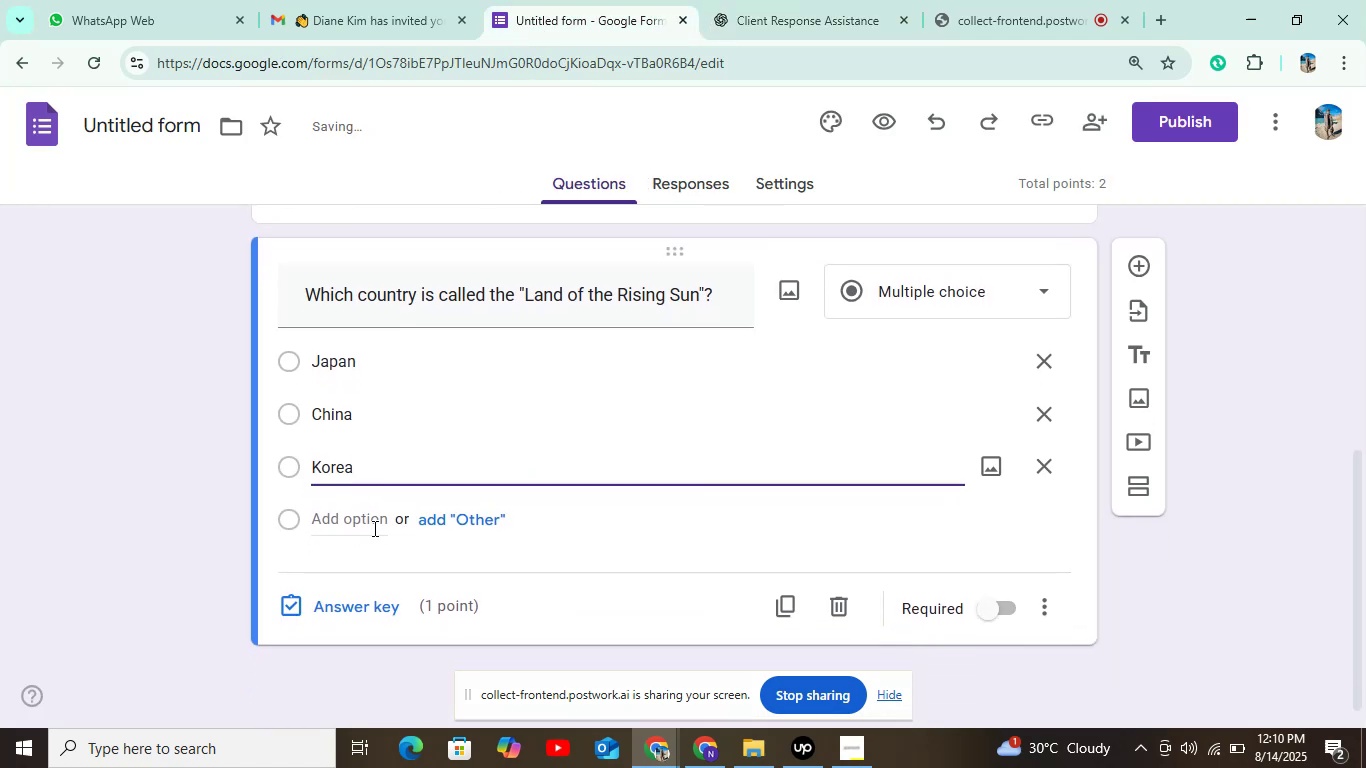 
left_click([365, 524])
 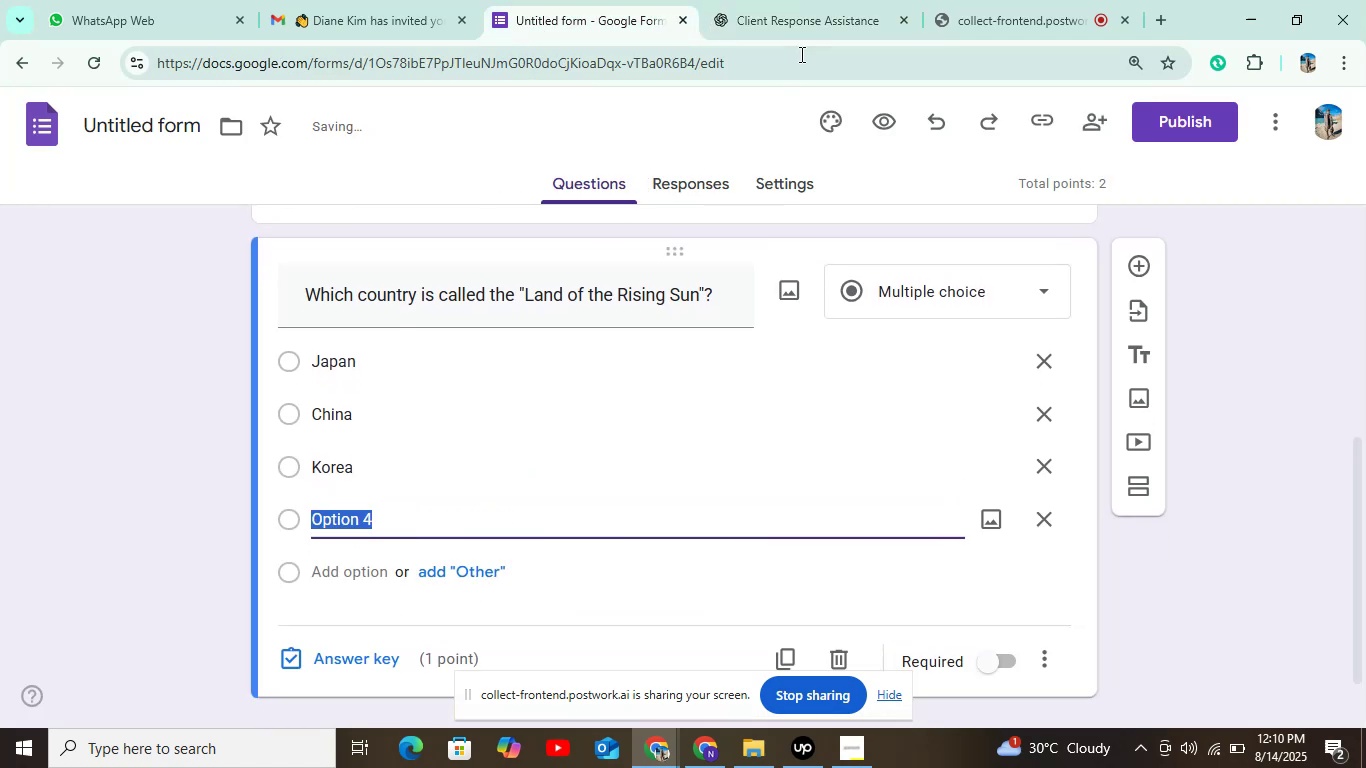 
left_click([812, 19])
 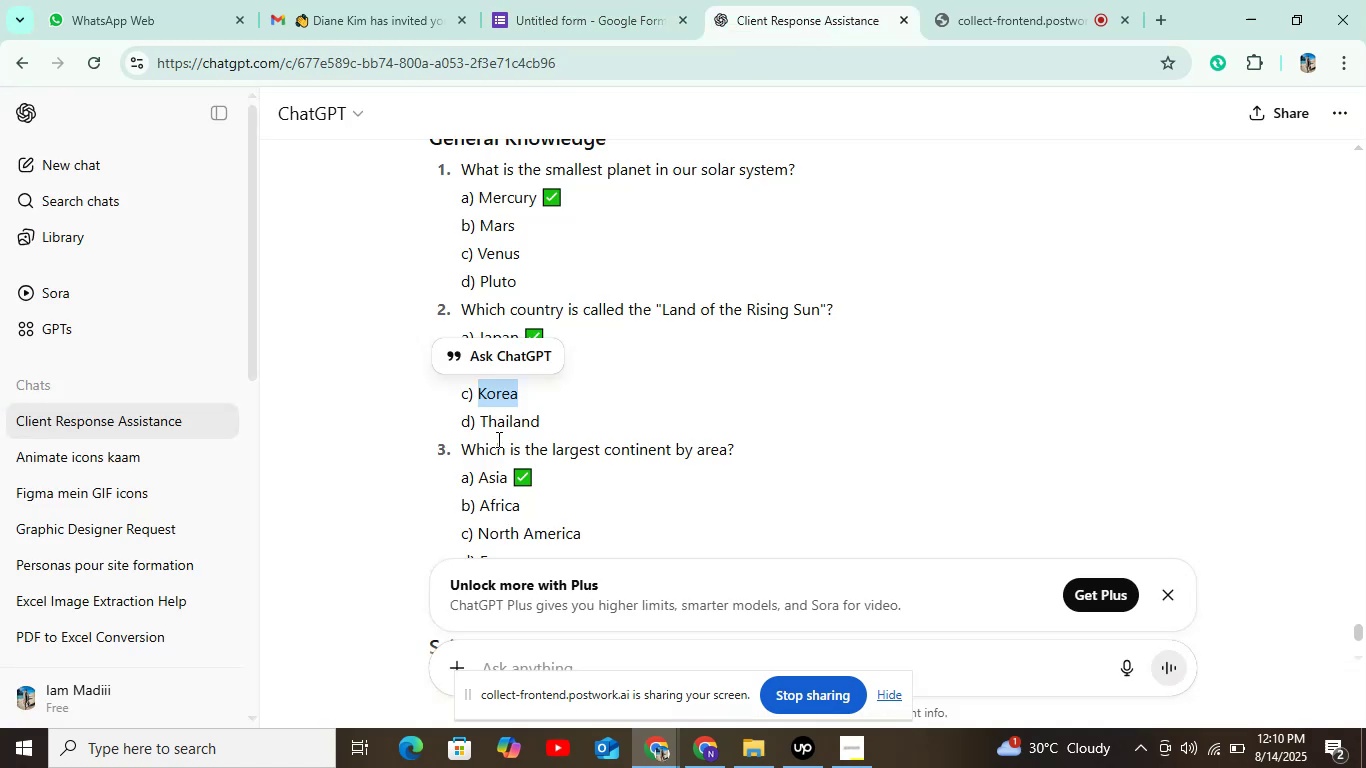 
left_click_drag(start_coordinate=[476, 425], to_coordinate=[585, 428])
 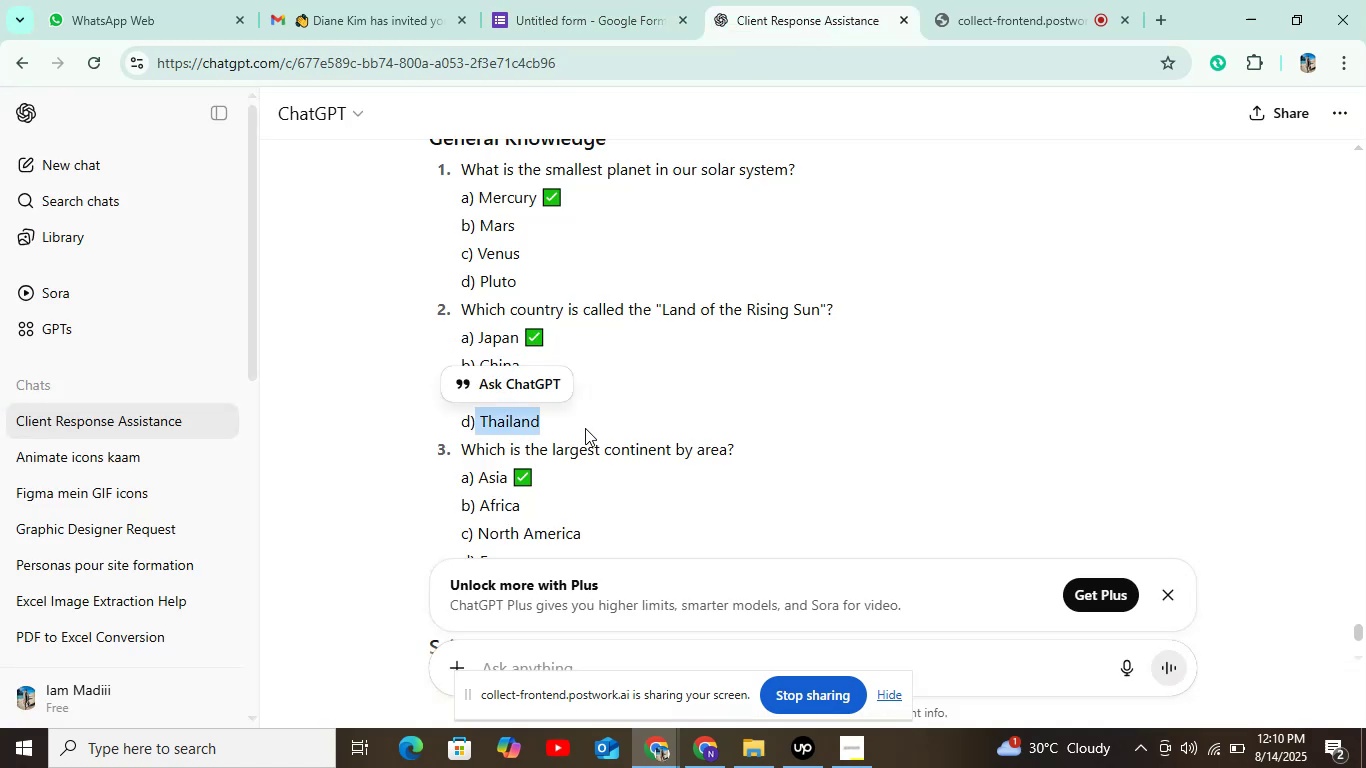 
key(Control+C)
 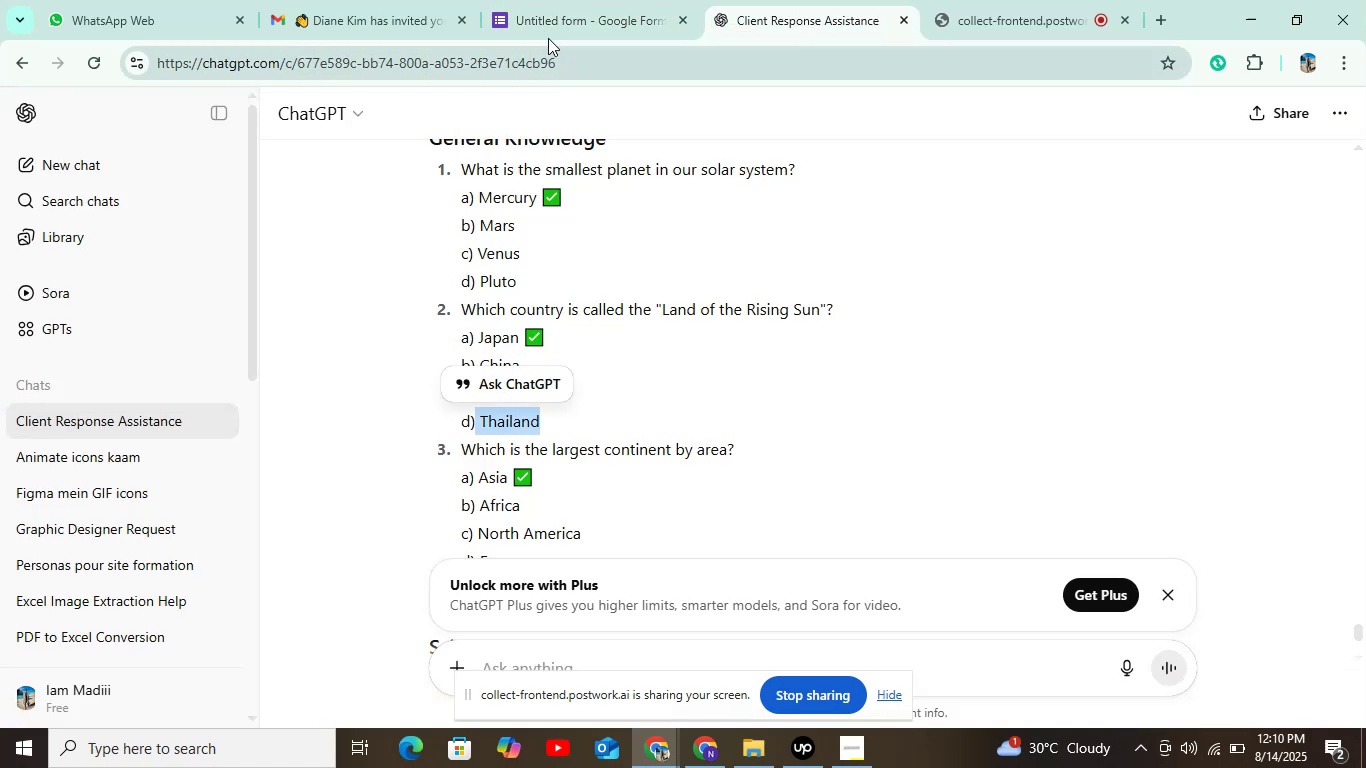 
left_click([551, 23])
 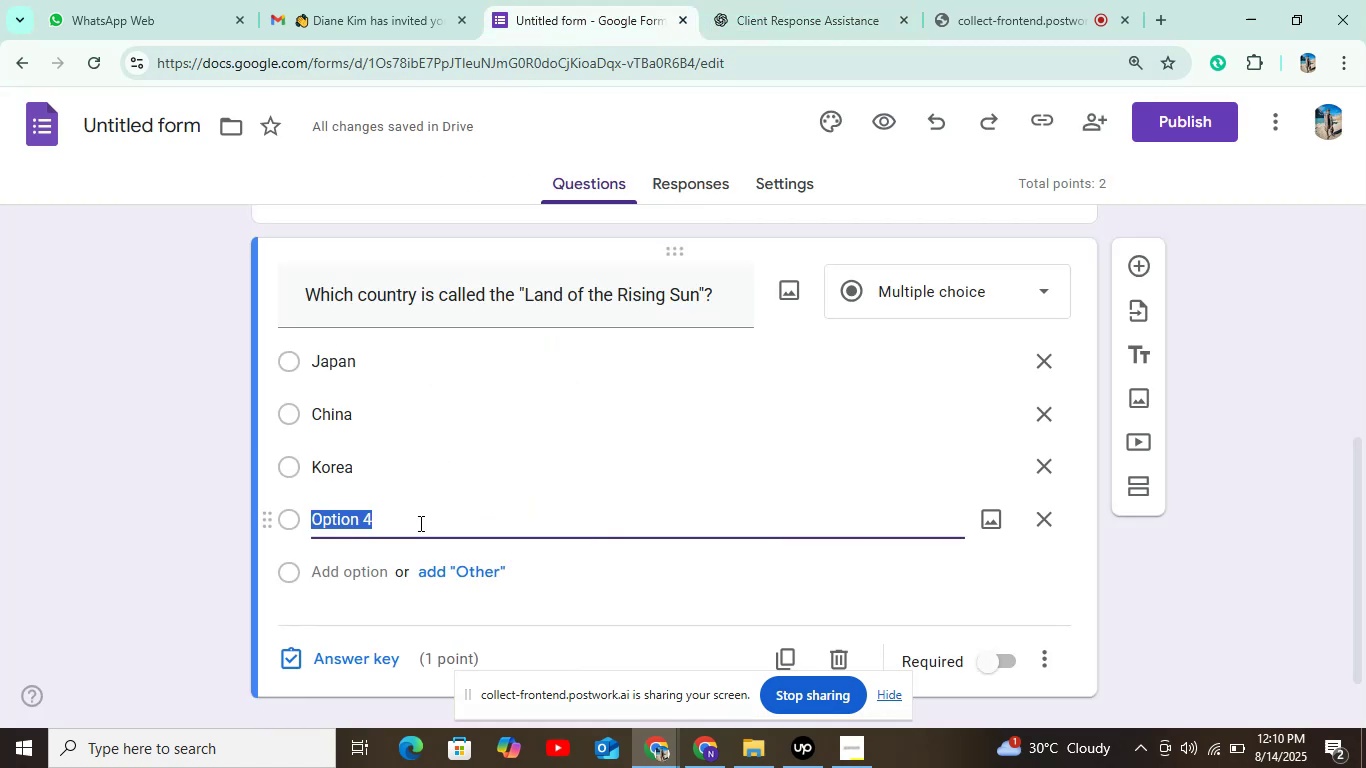 
key(Control+V)
 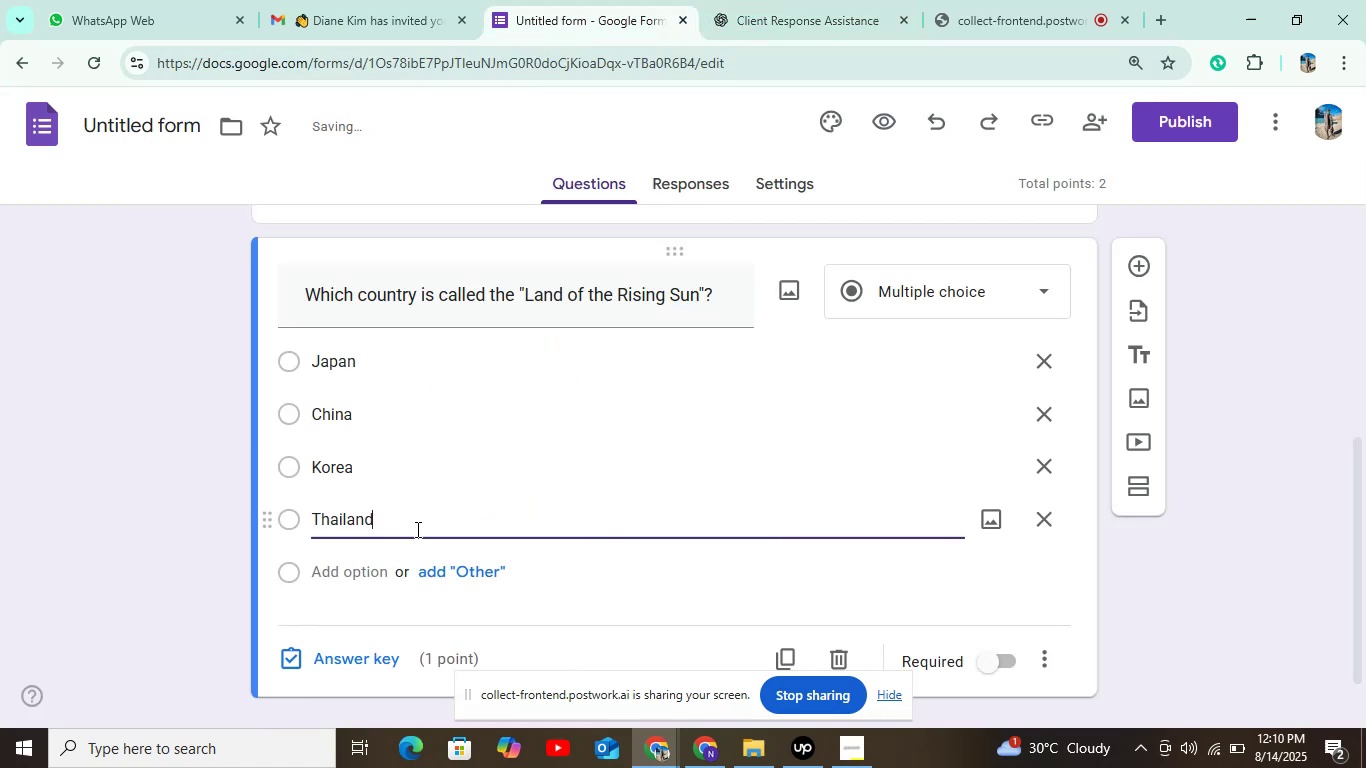 
scroll: coordinate [424, 505], scroll_direction: down, amount: 4.0
 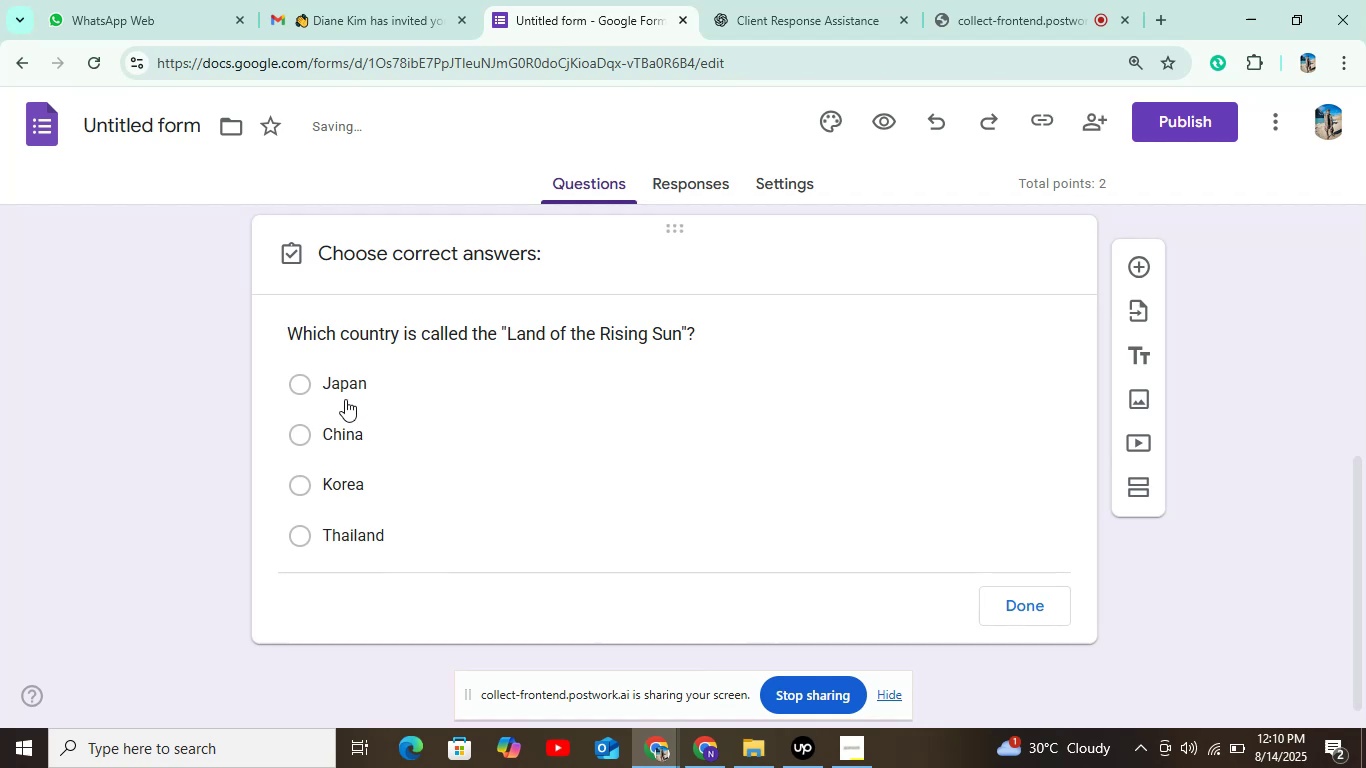 
left_click([336, 385])
 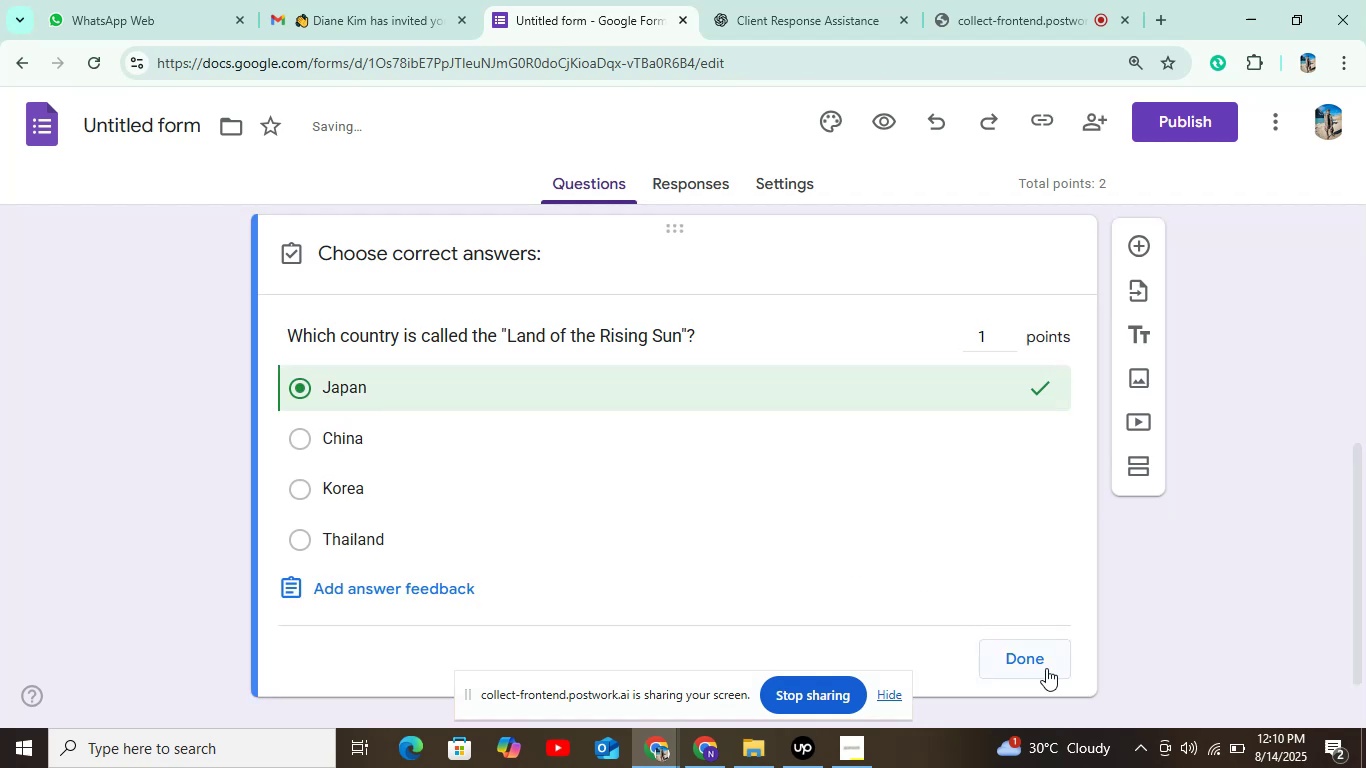 
left_click([1046, 666])
 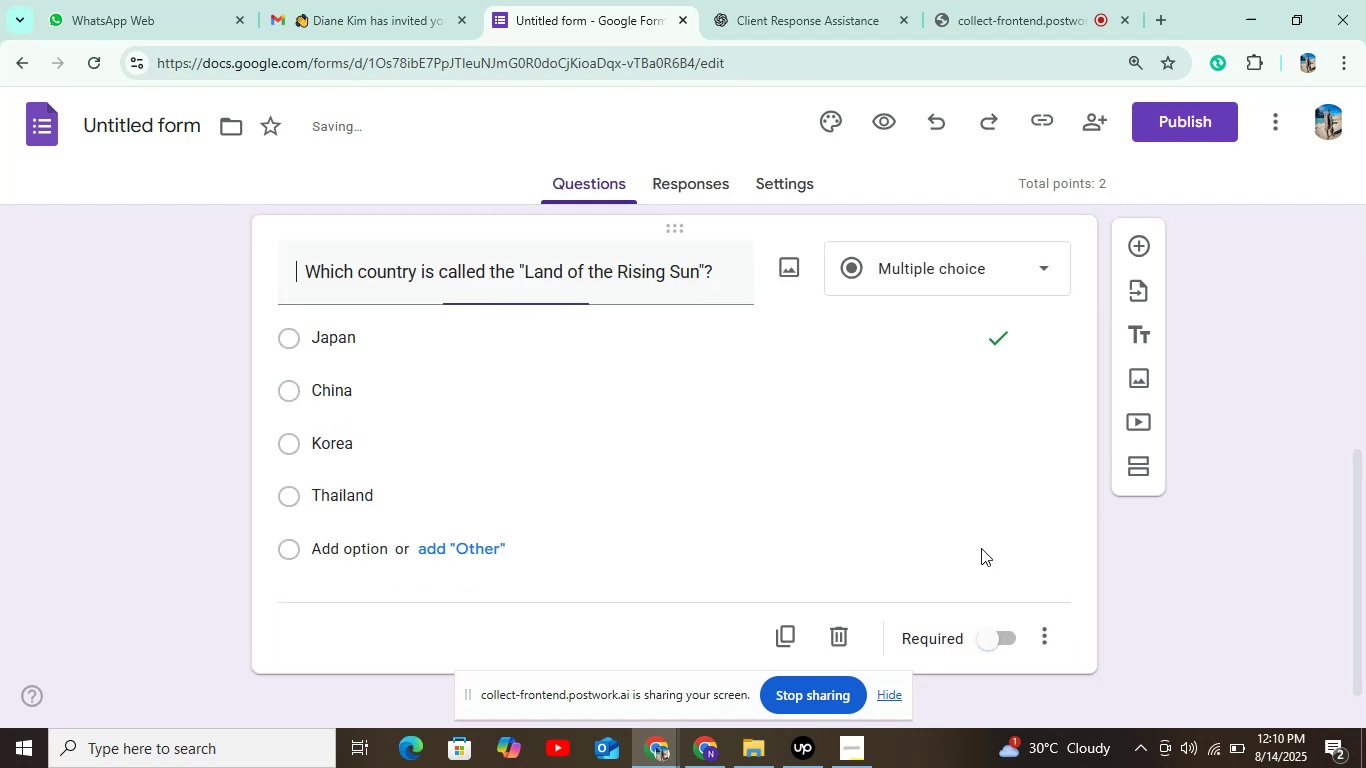 
scroll: coordinate [979, 535], scroll_direction: down, amount: 4.0
 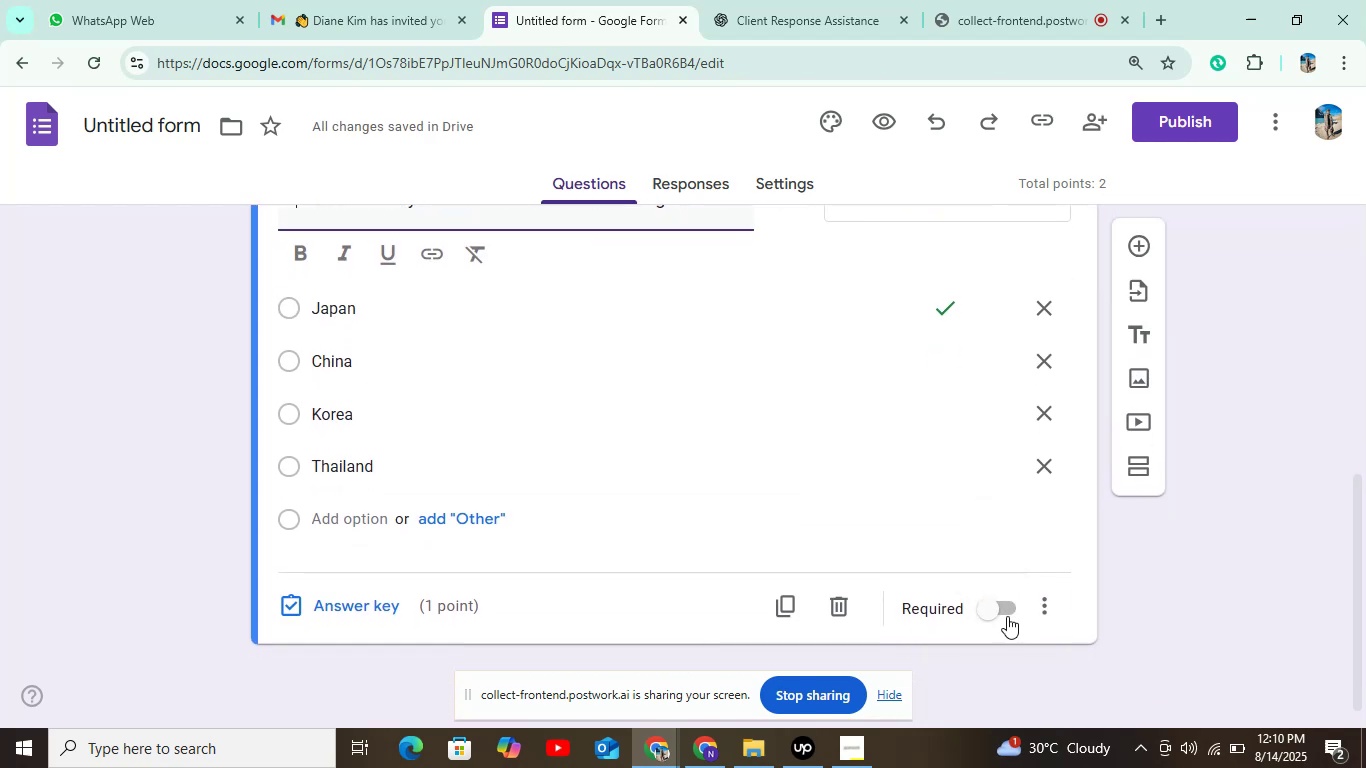 
left_click([1005, 601])
 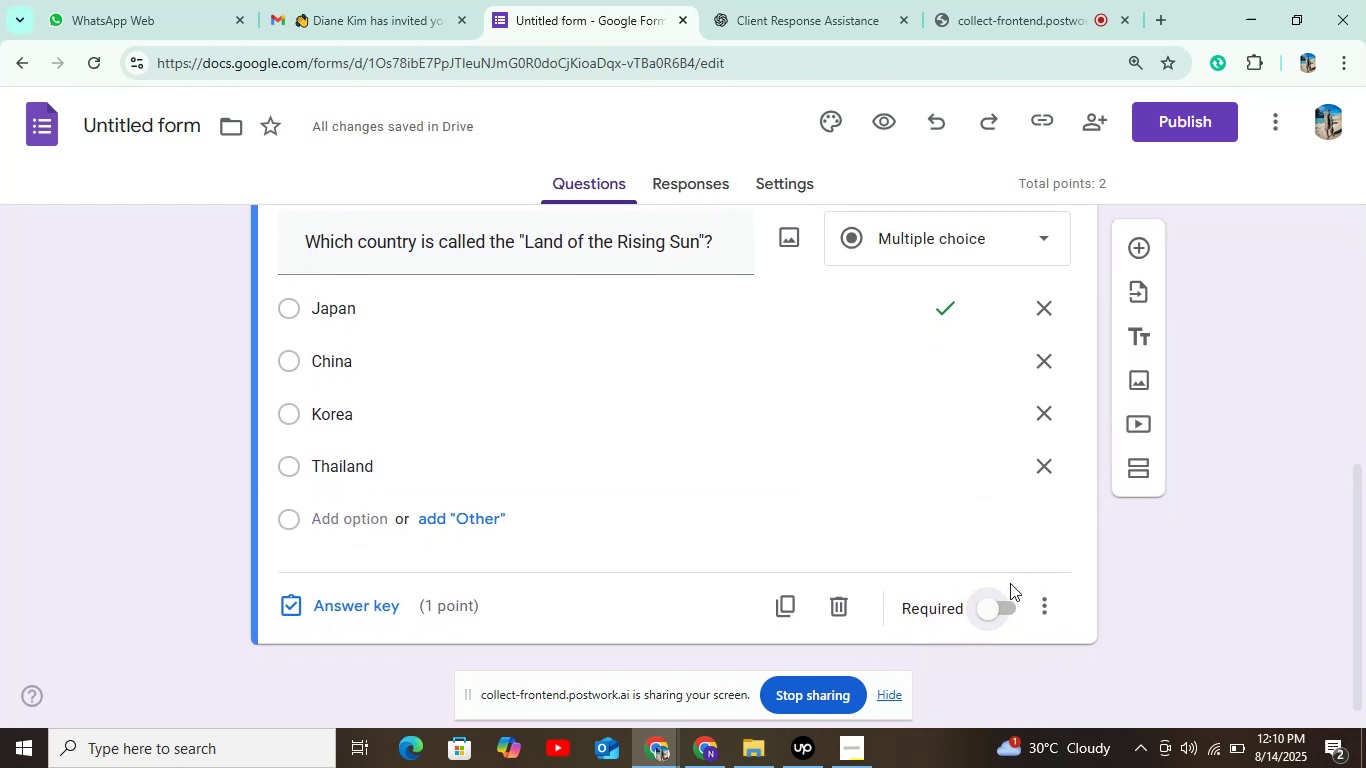 
left_click([1004, 610])
 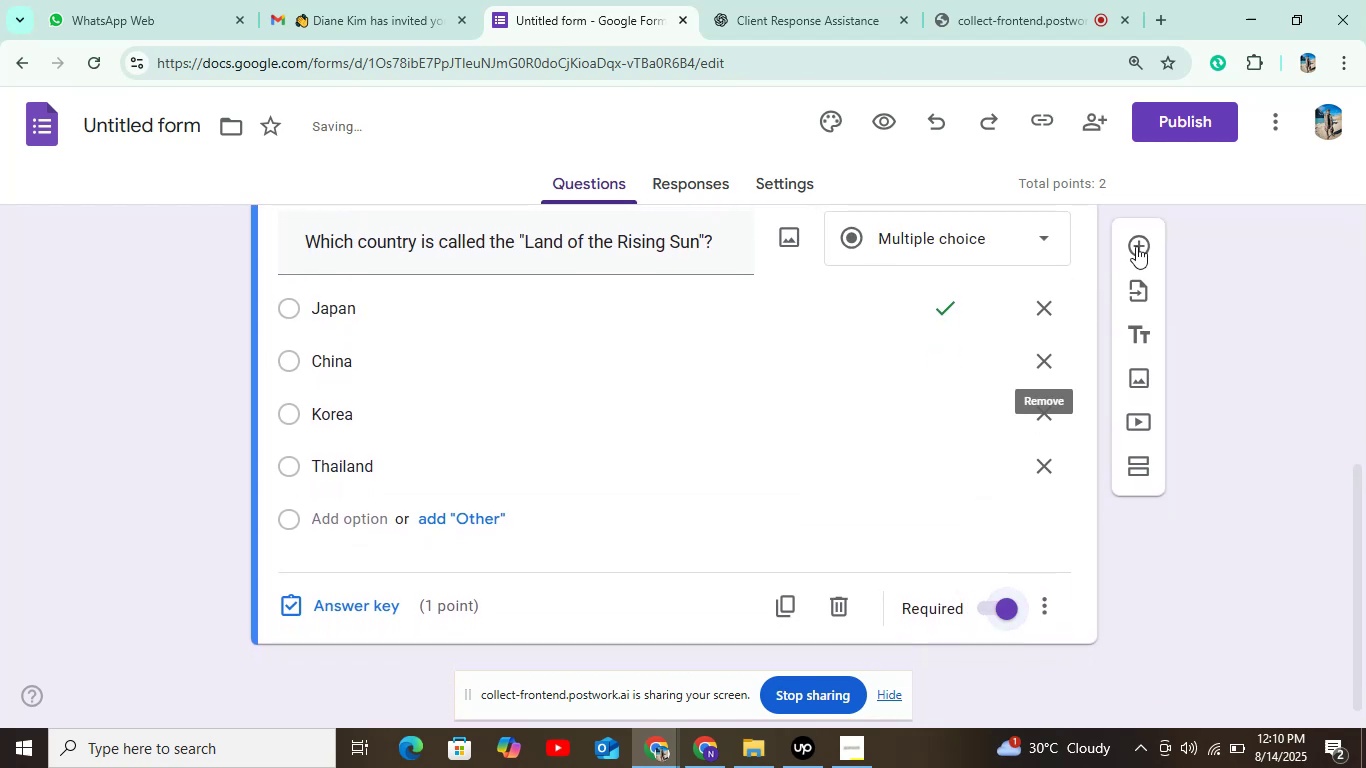 
left_click([1142, 237])
 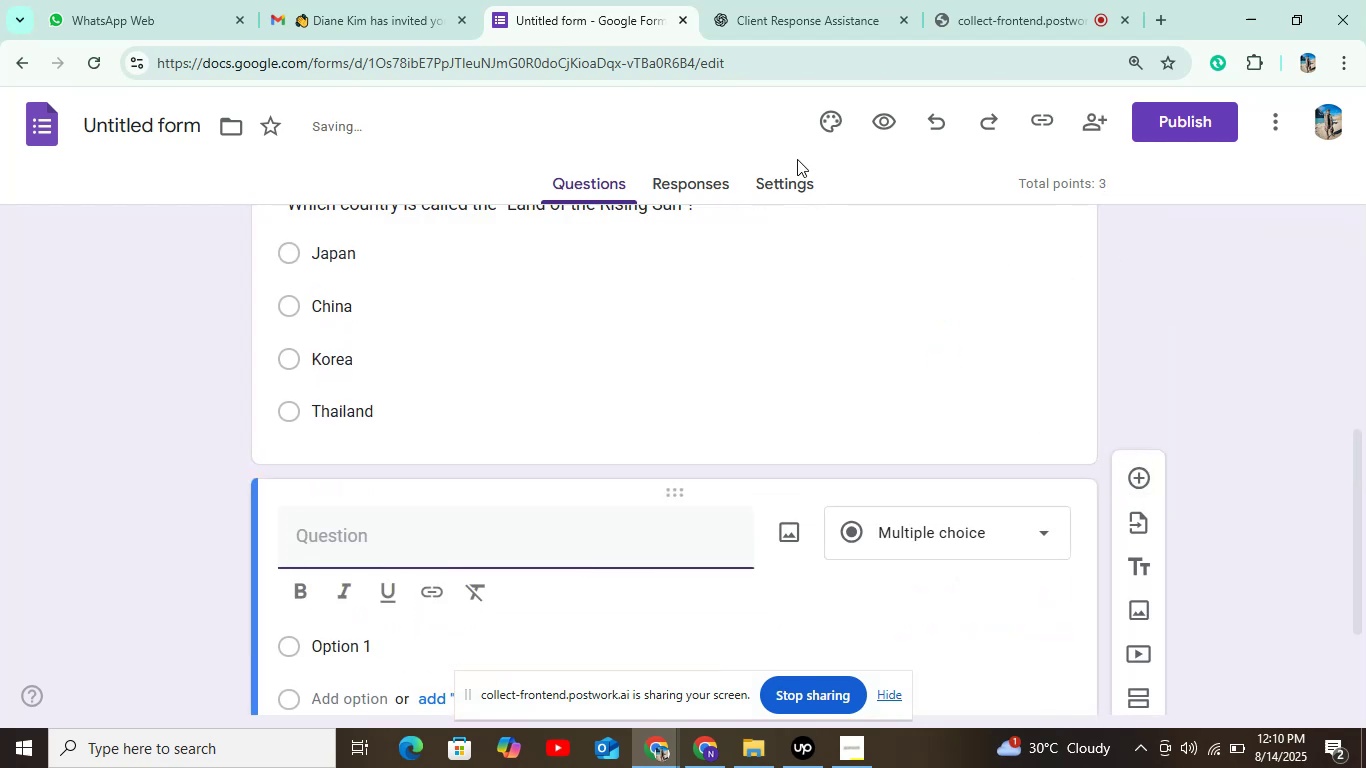 
scroll: coordinate [747, 404], scroll_direction: down, amount: 4.0
 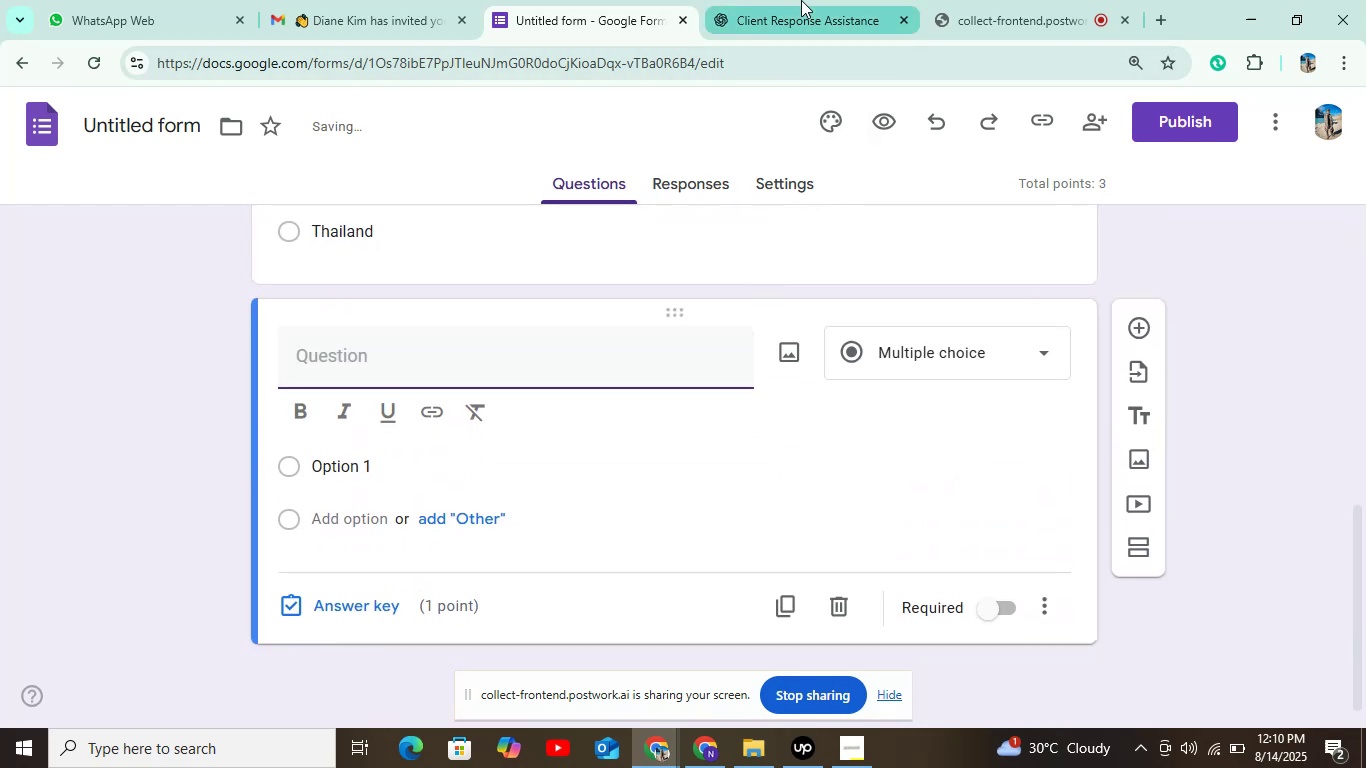 
left_click([800, 16])
 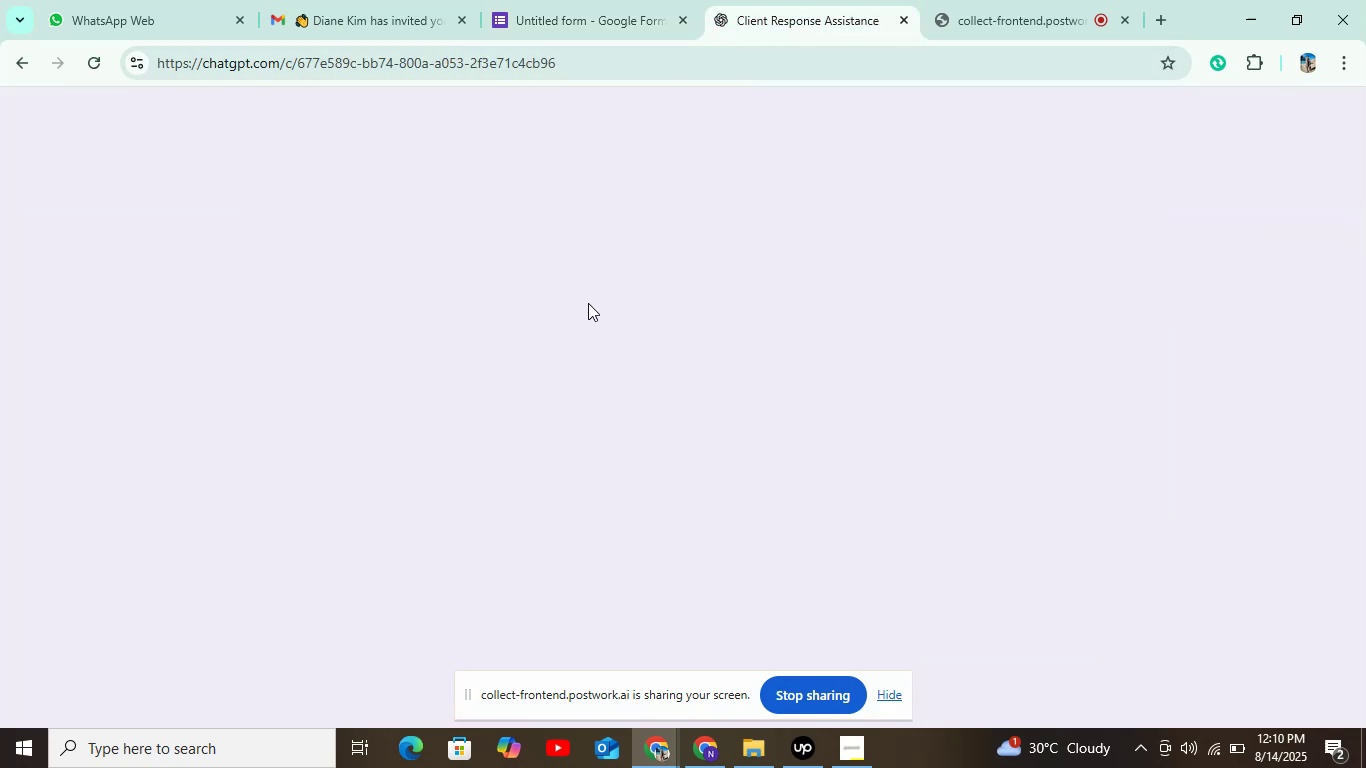 
scroll: coordinate [588, 354], scroll_direction: down, amount: 2.0
 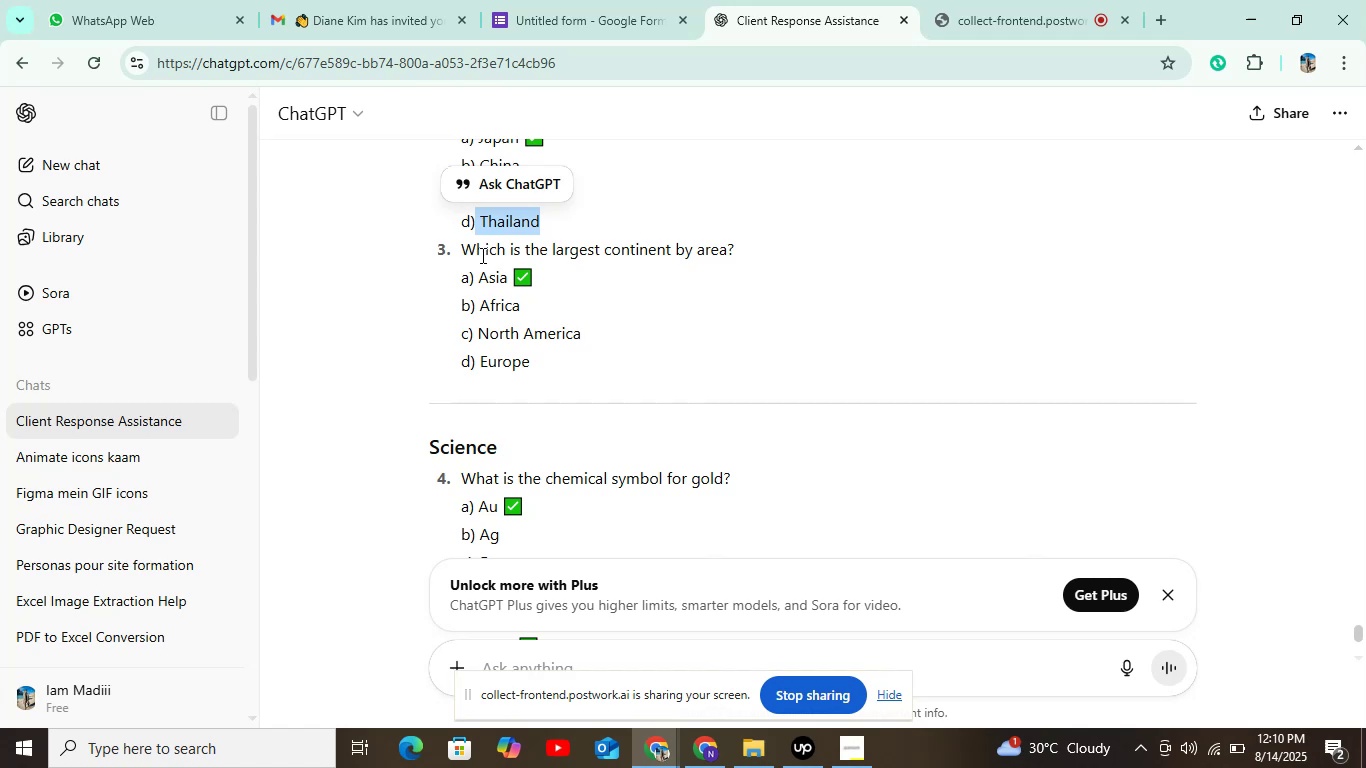 
left_click_drag(start_coordinate=[458, 247], to_coordinate=[741, 258])
 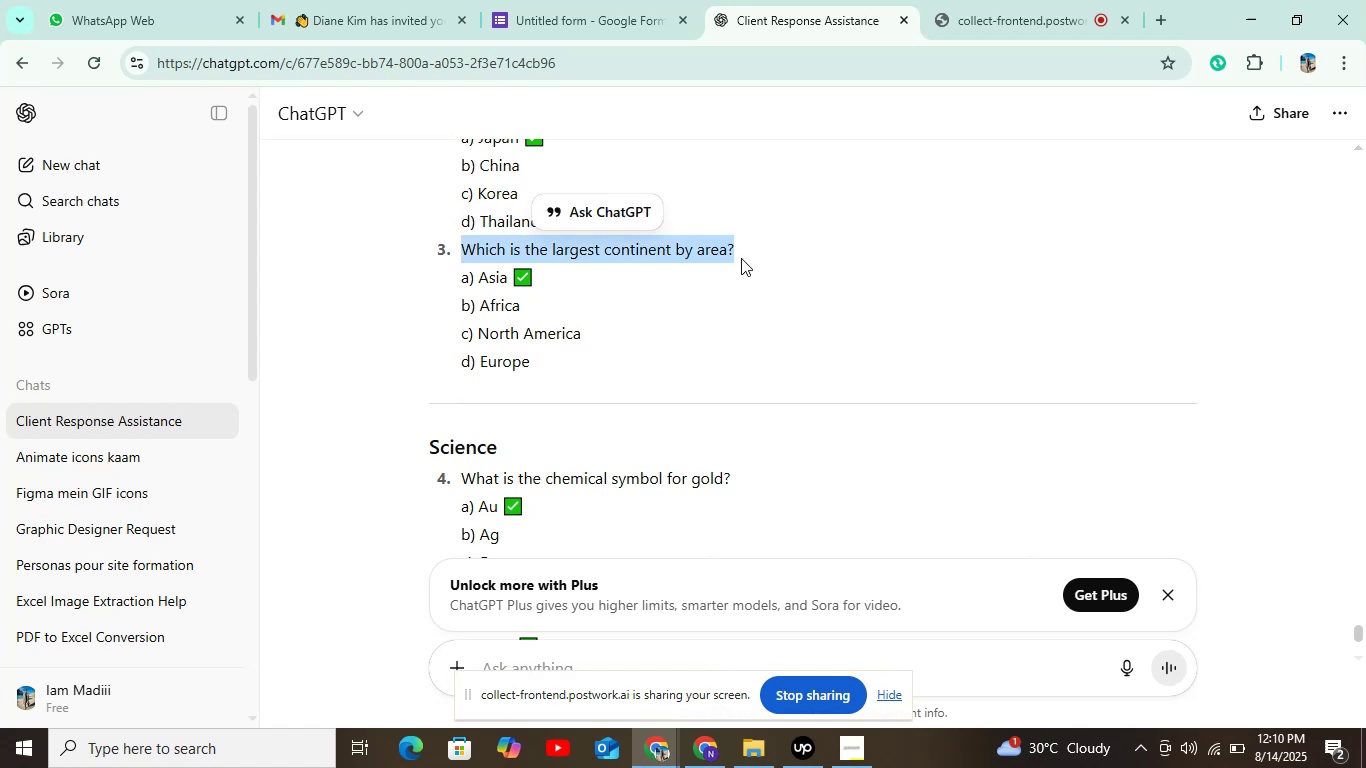 
key(Control+C)
 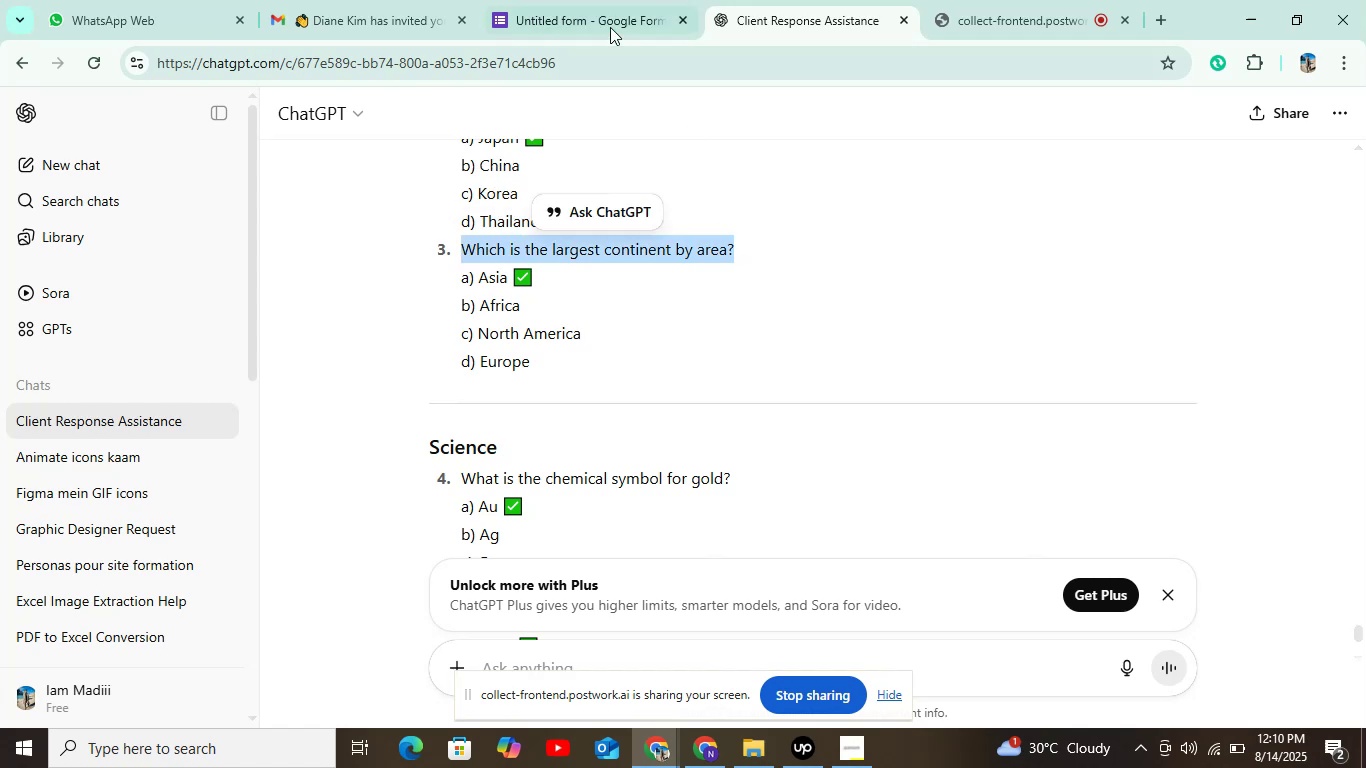 
left_click([598, 21])
 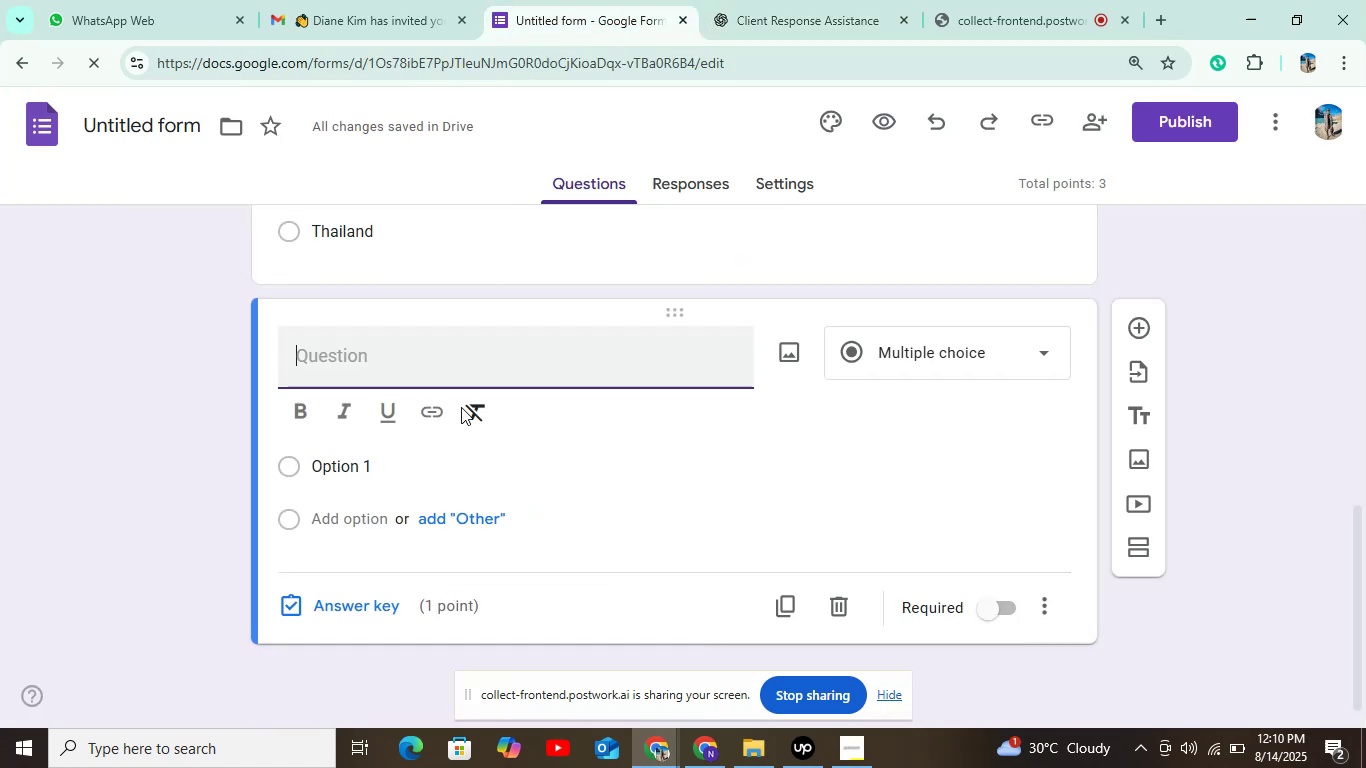 
key(Control+V)
 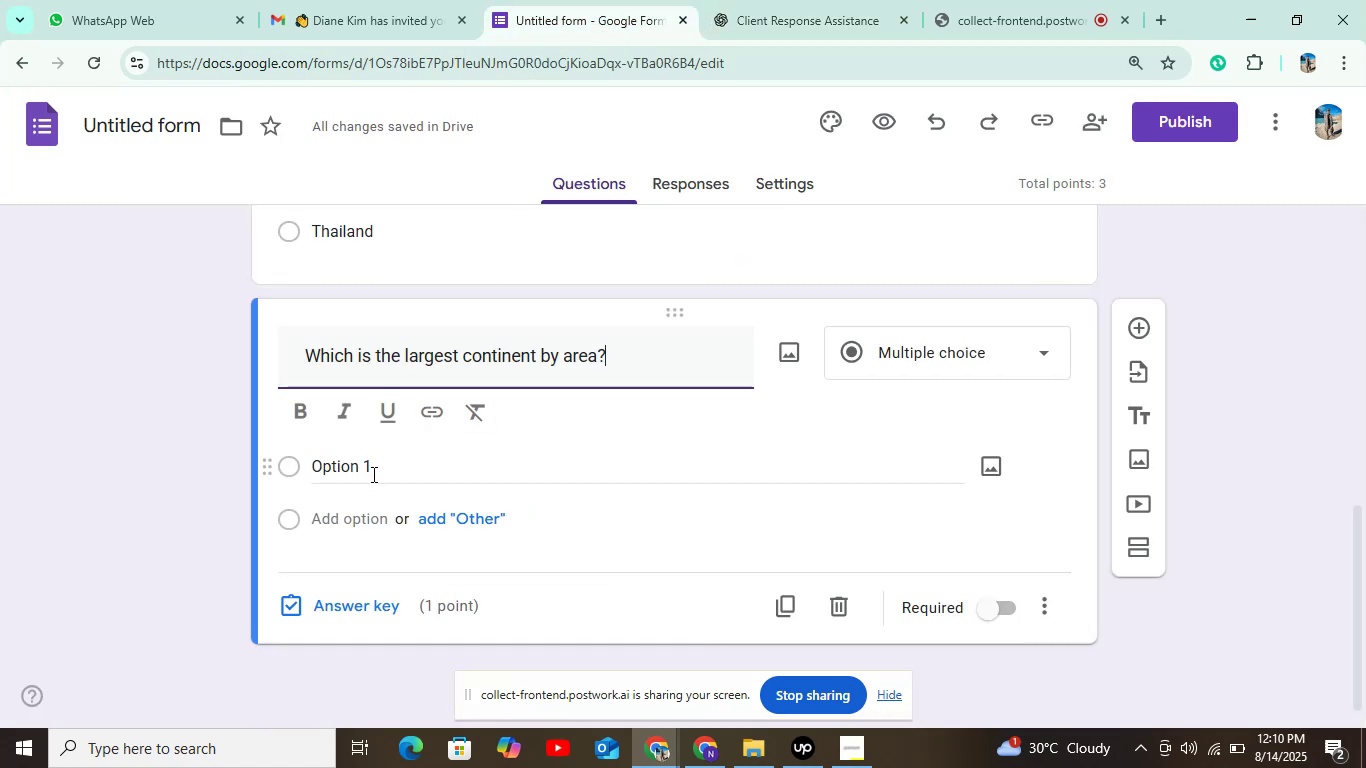 
left_click([371, 474])
 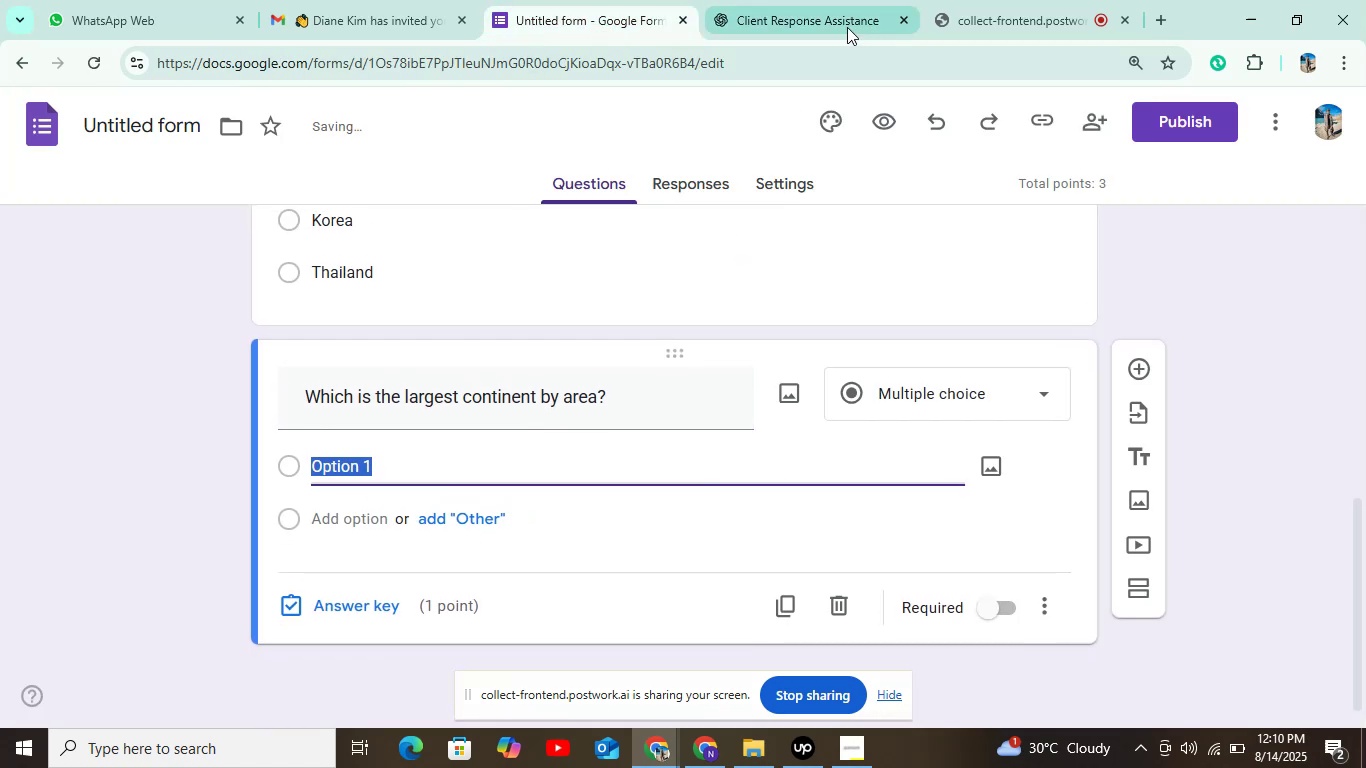 
left_click([834, 11])
 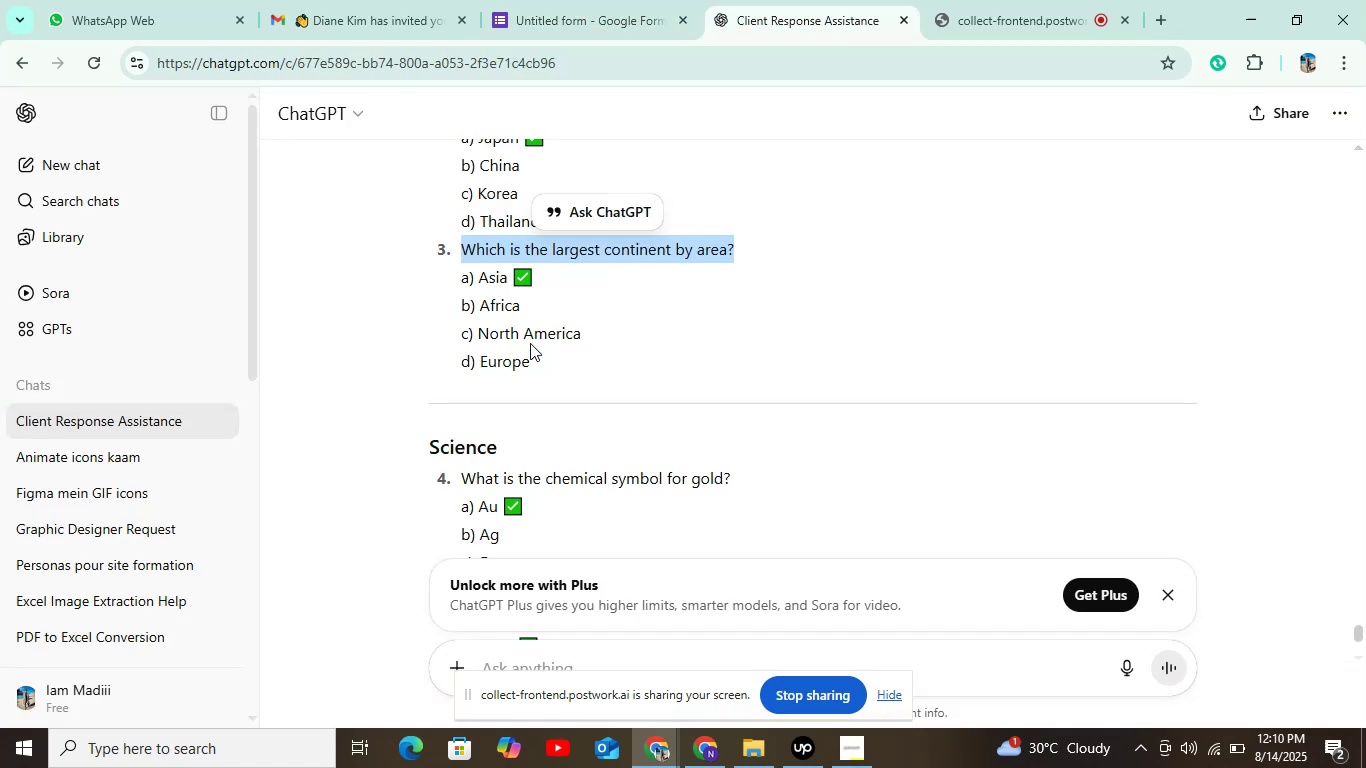 
left_click_drag(start_coordinate=[474, 274], to_coordinate=[510, 284])
 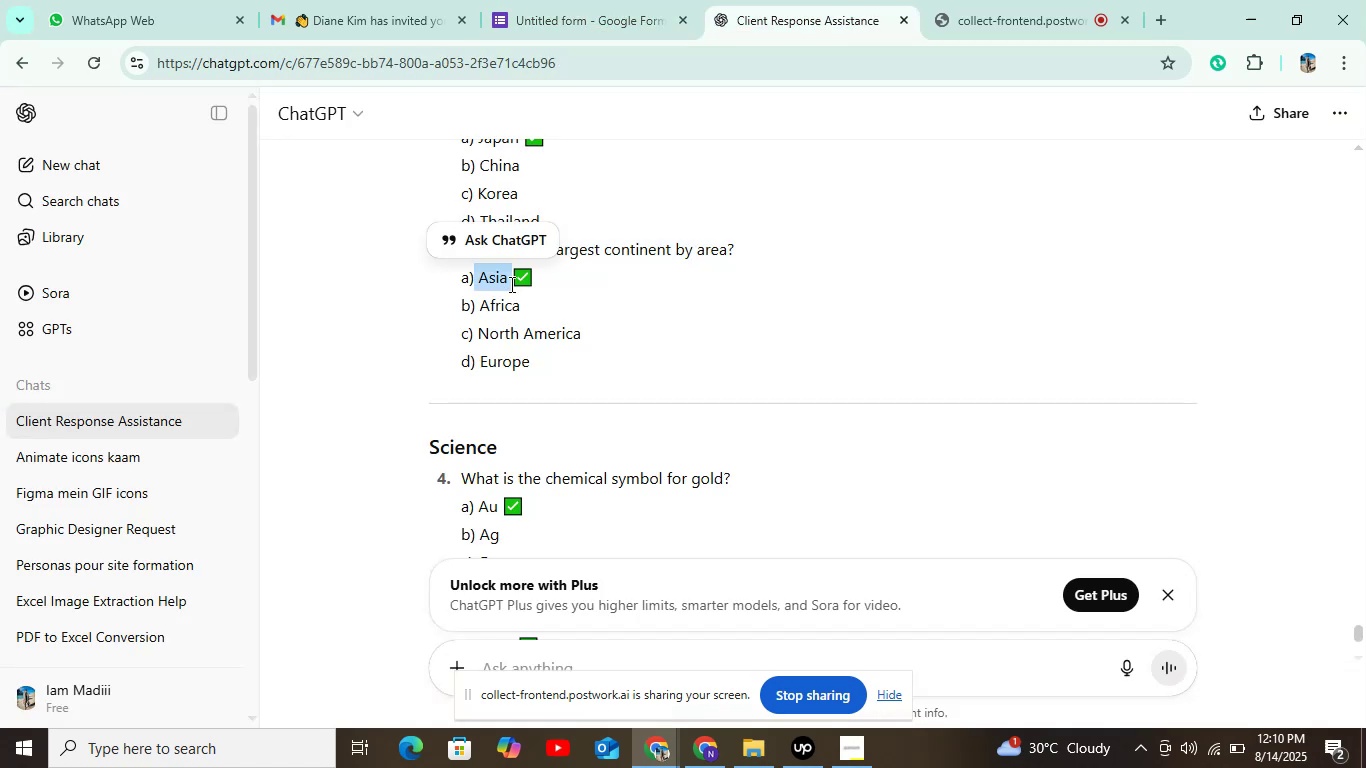 
key(Control+C)
 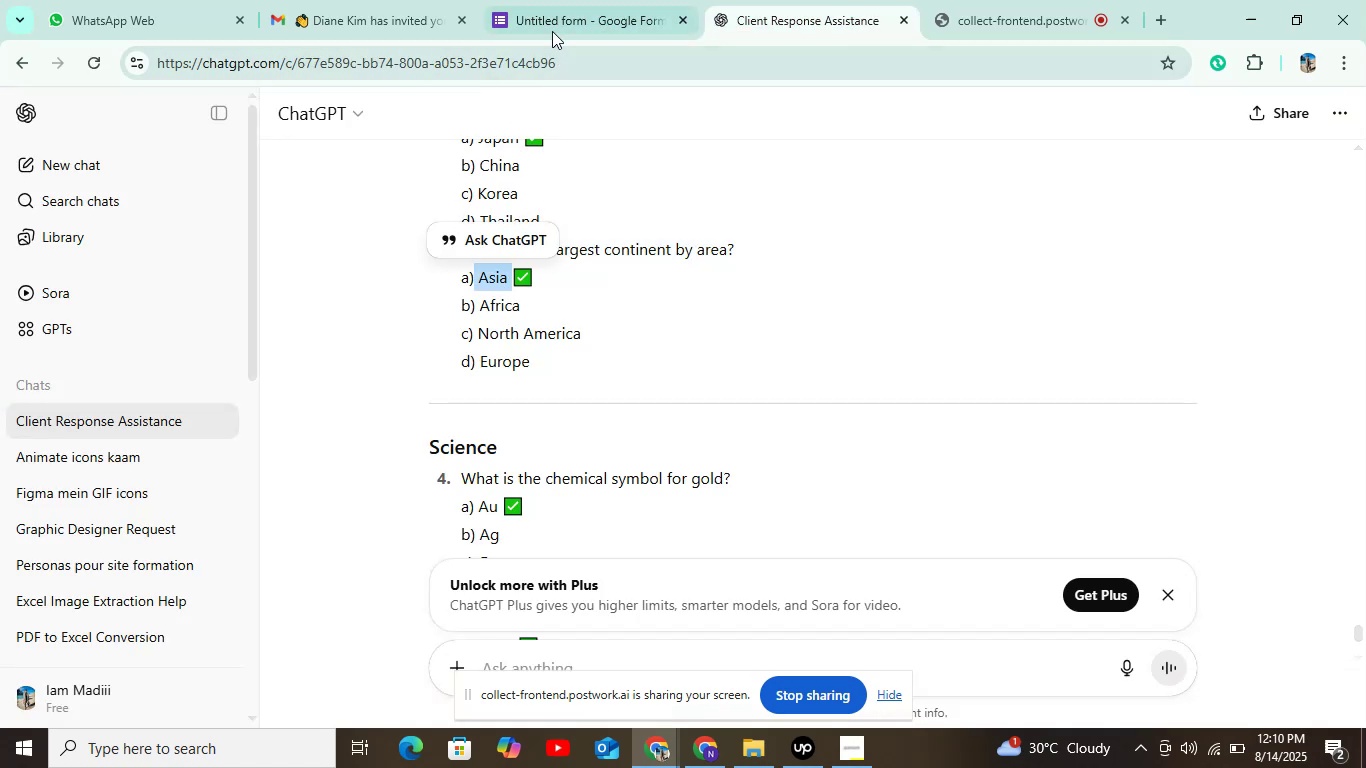 
left_click([555, 21])
 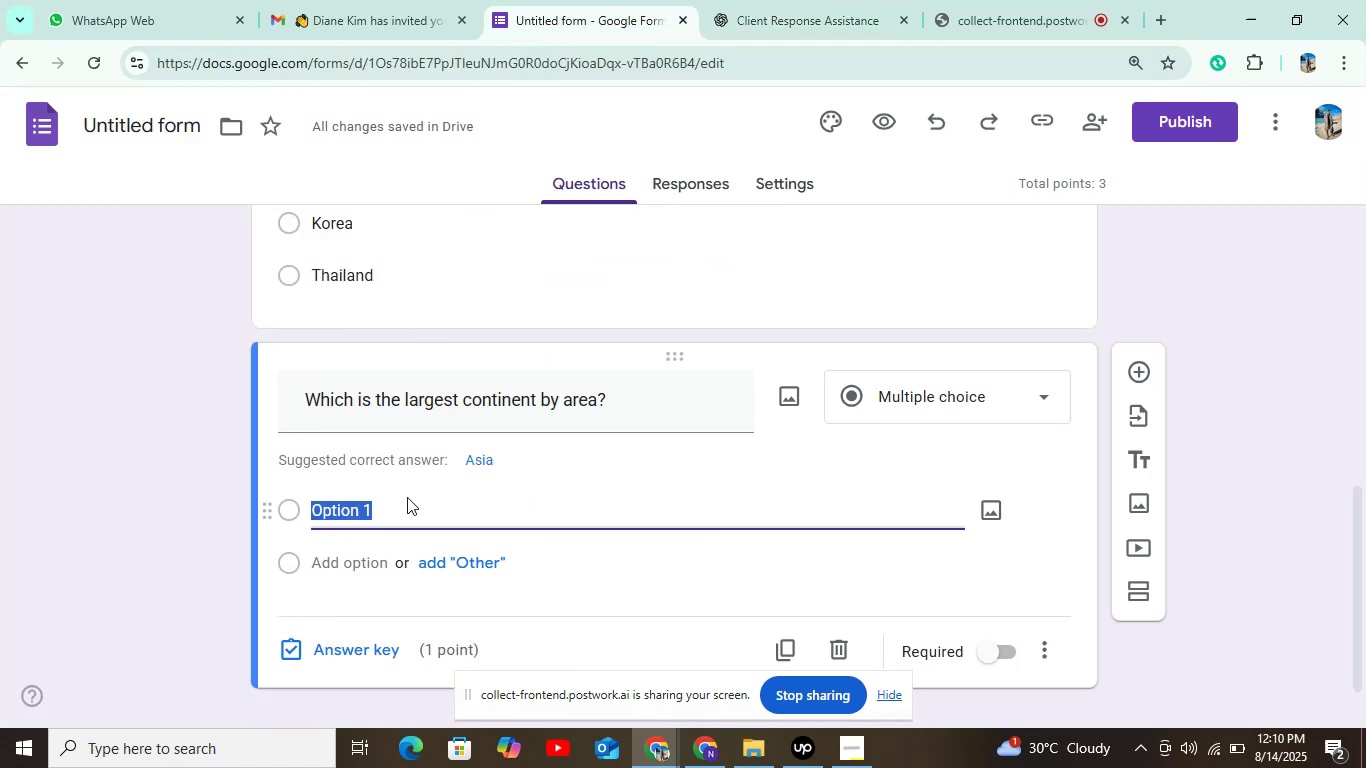 
key(Control+V)
 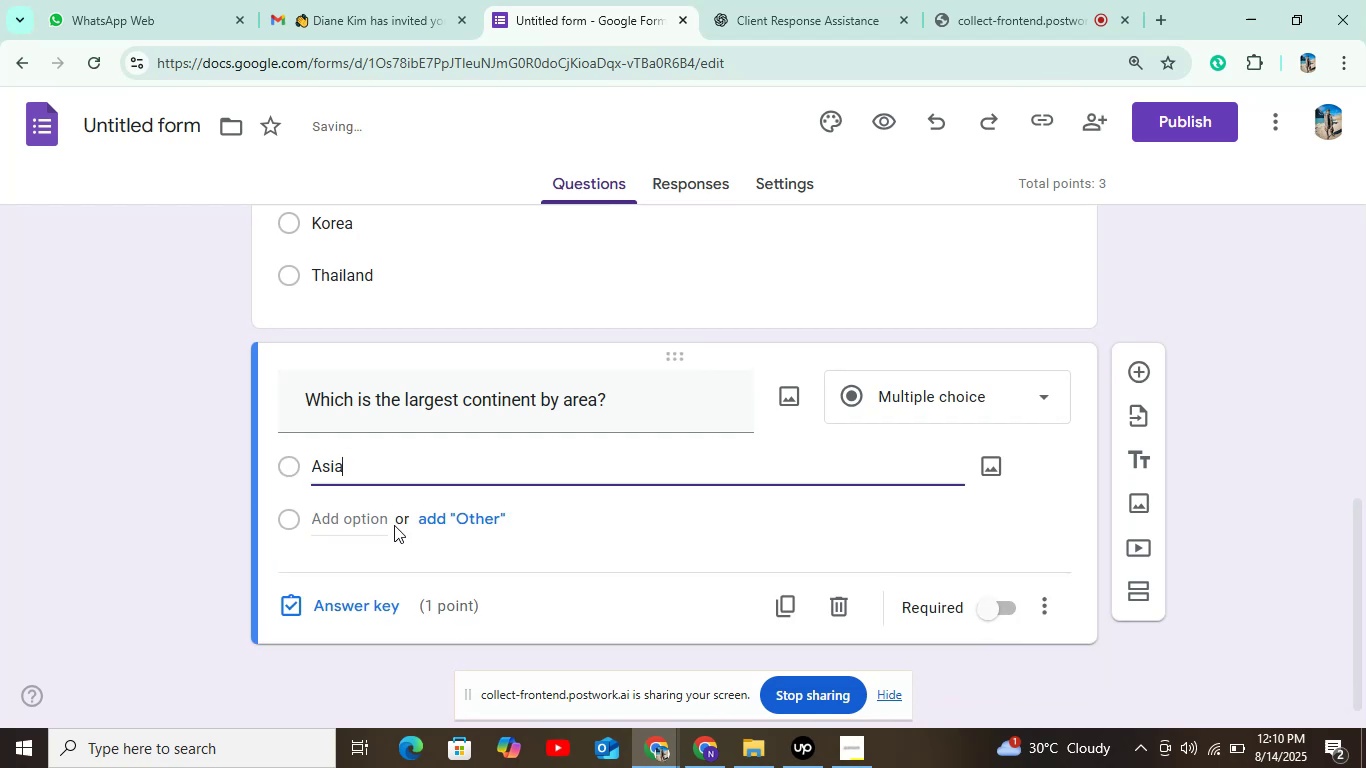 
scroll: coordinate [394, 523], scroll_direction: down, amount: 3.0
 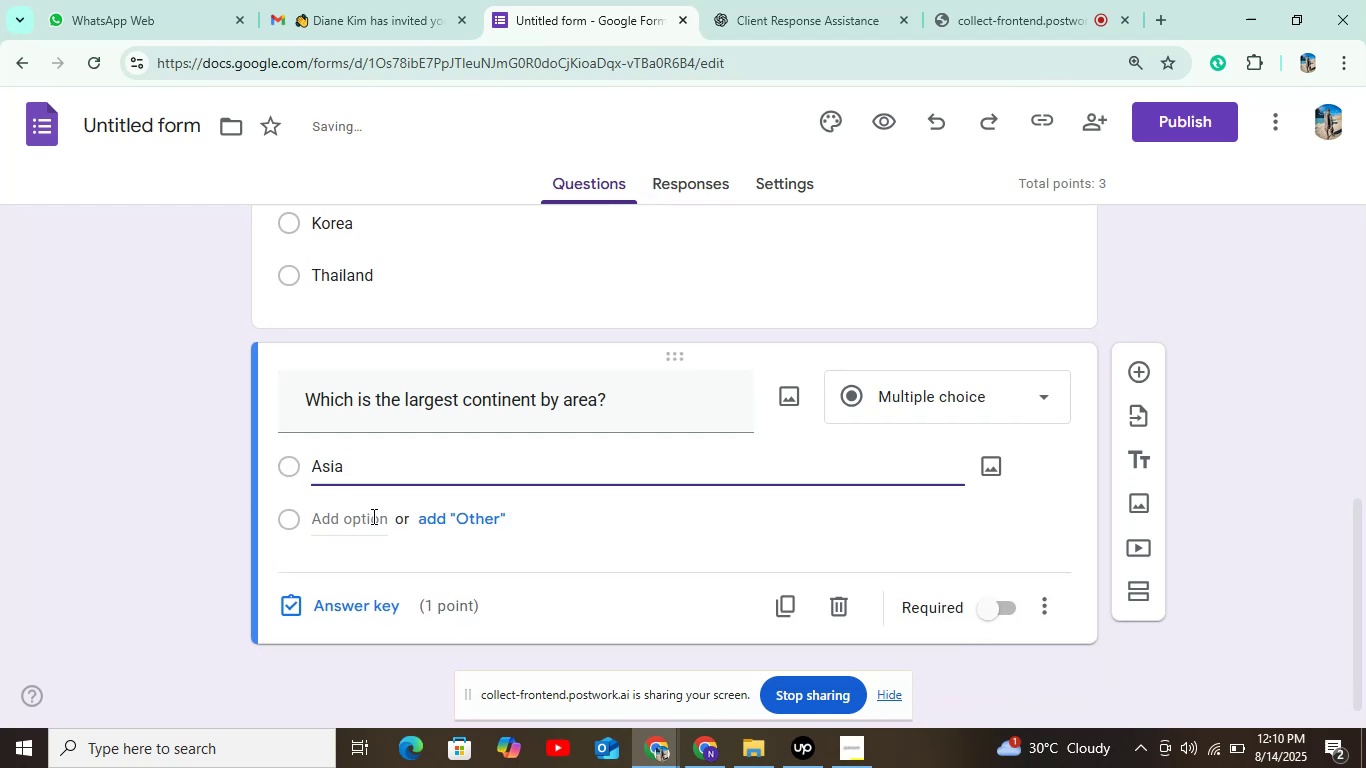 
left_click([372, 519])
 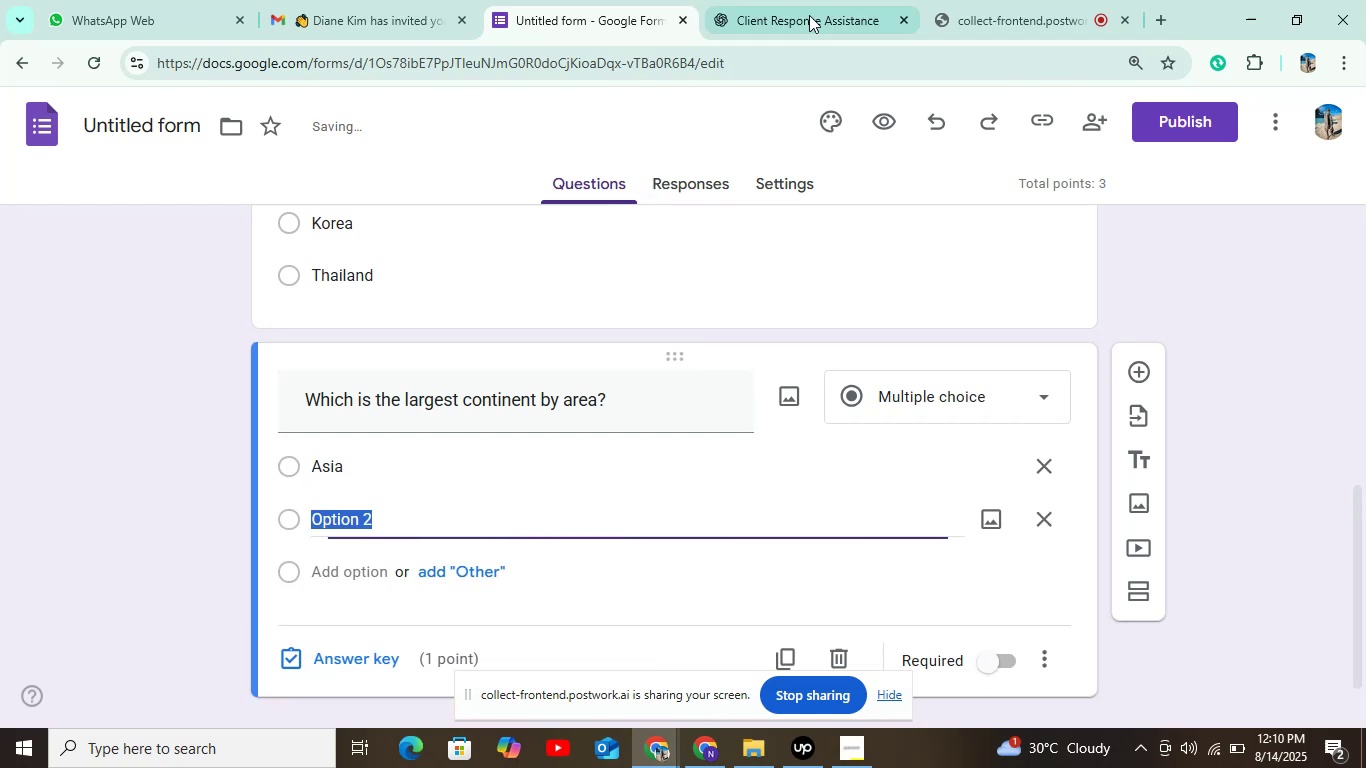 
left_click([822, 0])
 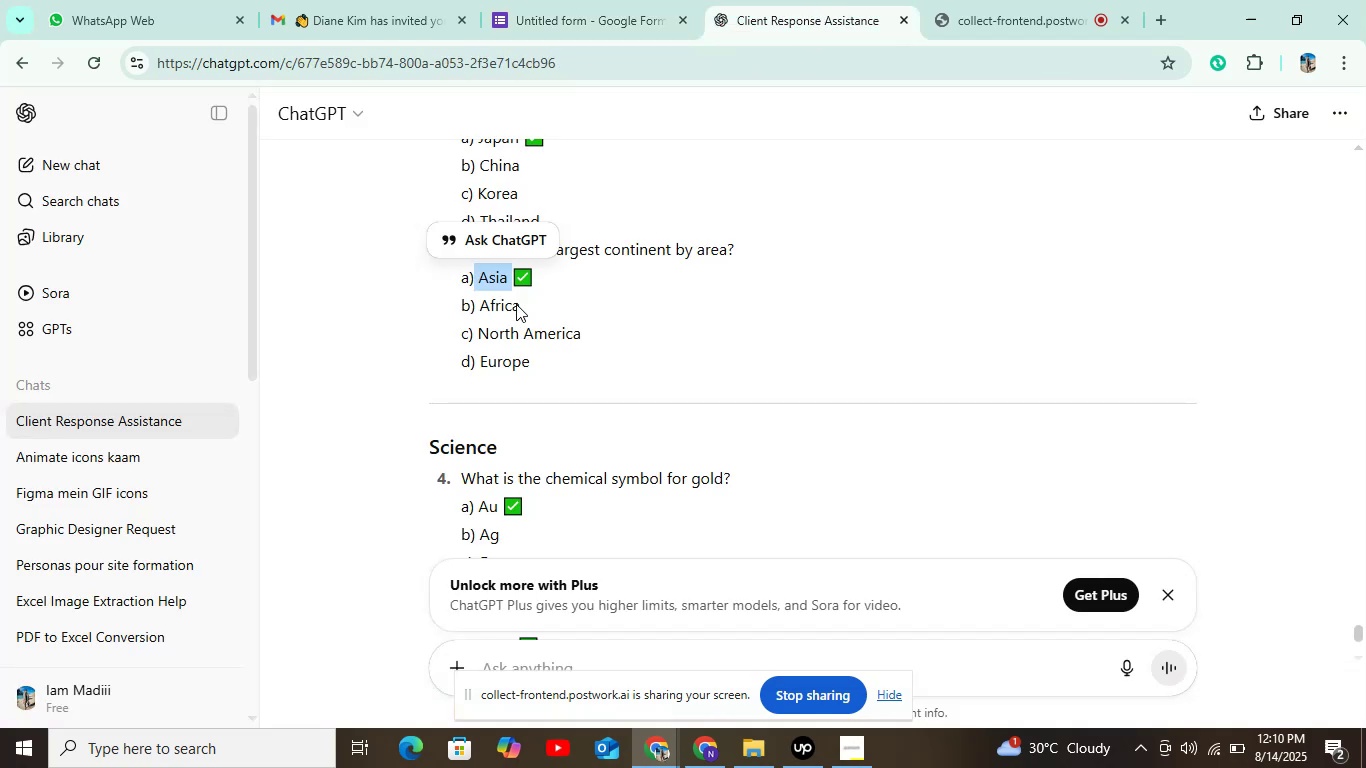 
left_click_drag(start_coordinate=[484, 304], to_coordinate=[555, 321])
 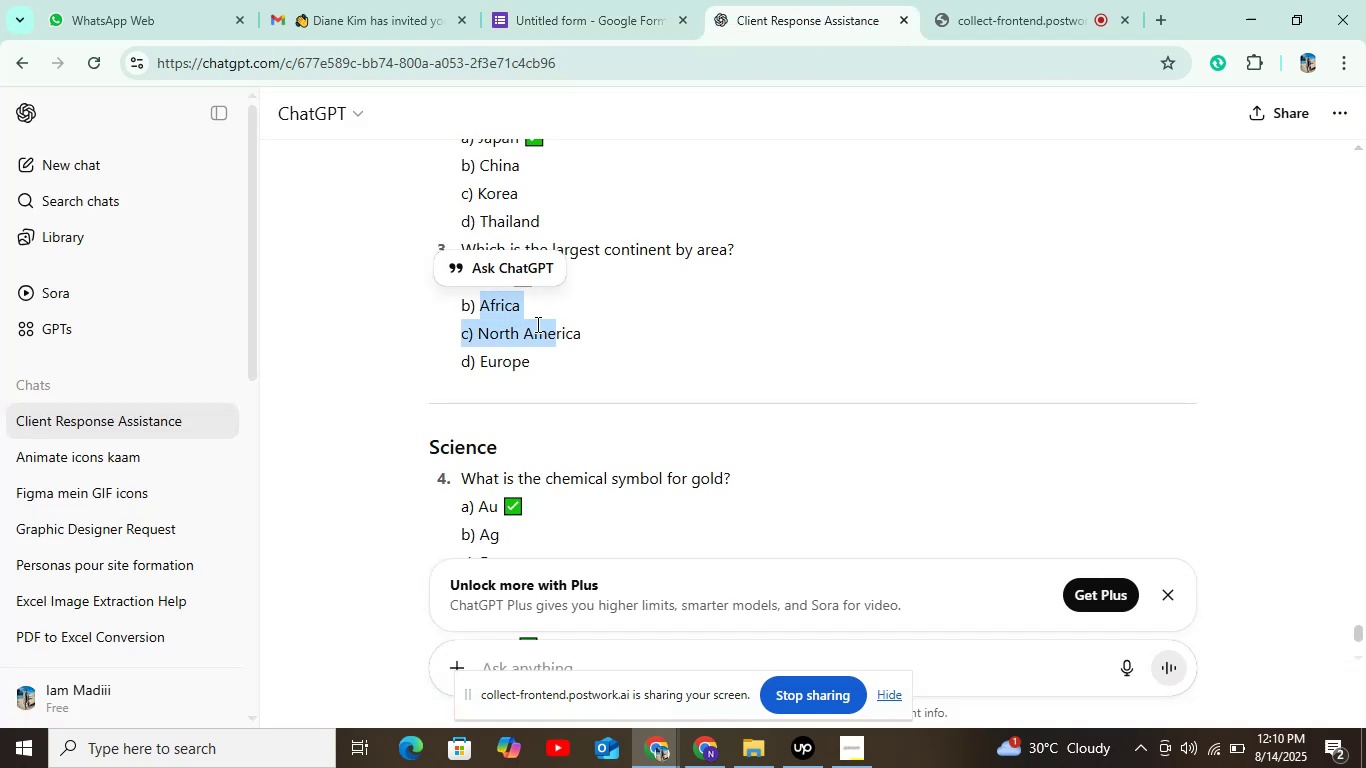 
left_click([606, 318])
 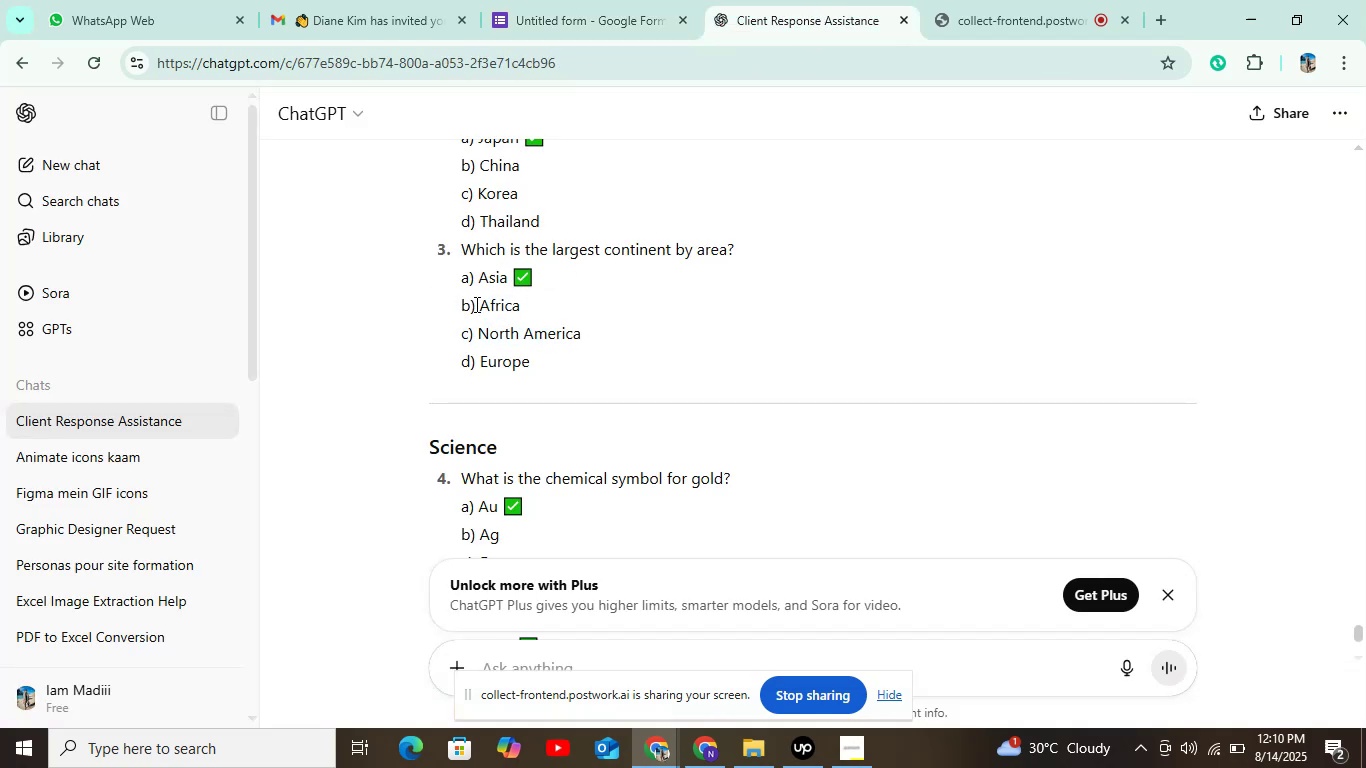 
left_click_drag(start_coordinate=[481, 306], to_coordinate=[555, 311])
 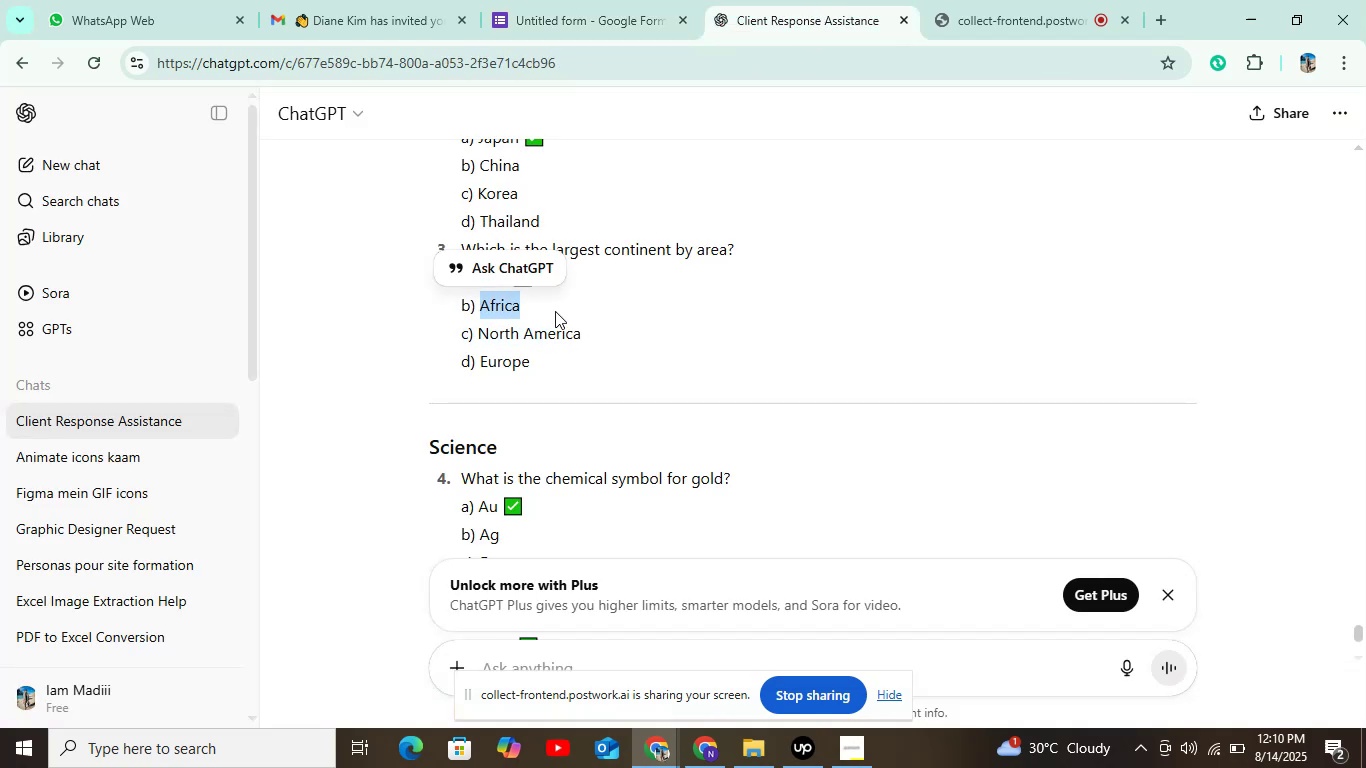 
key(Control+C)
 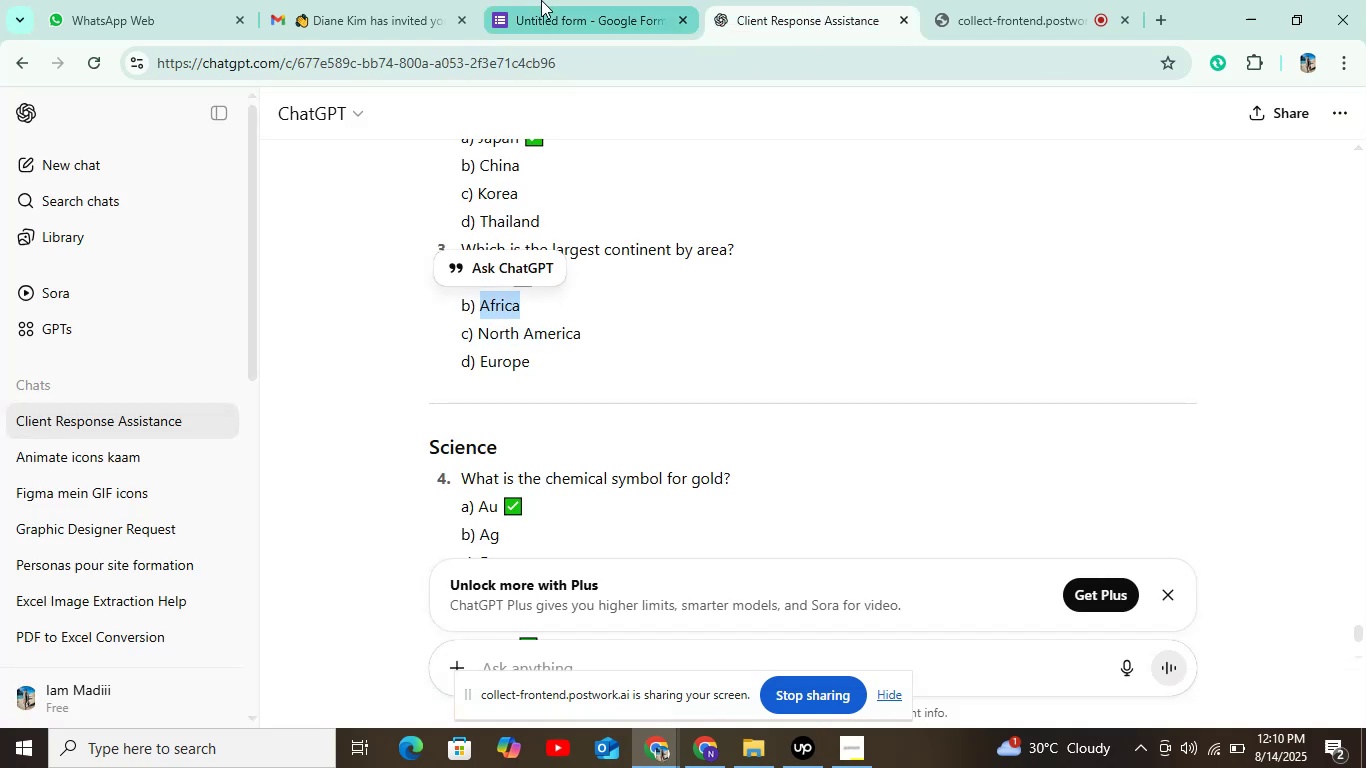 
left_click([548, 13])
 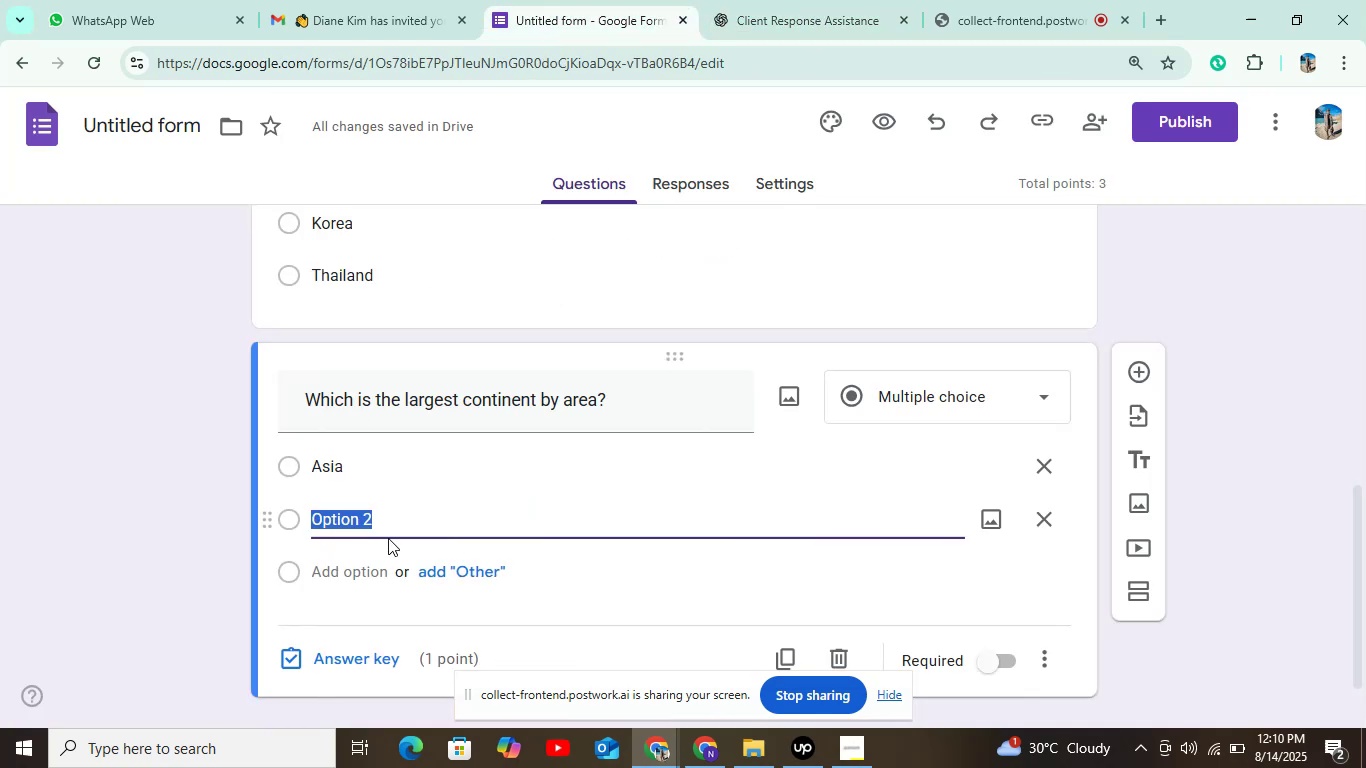 
key(Control+V)
 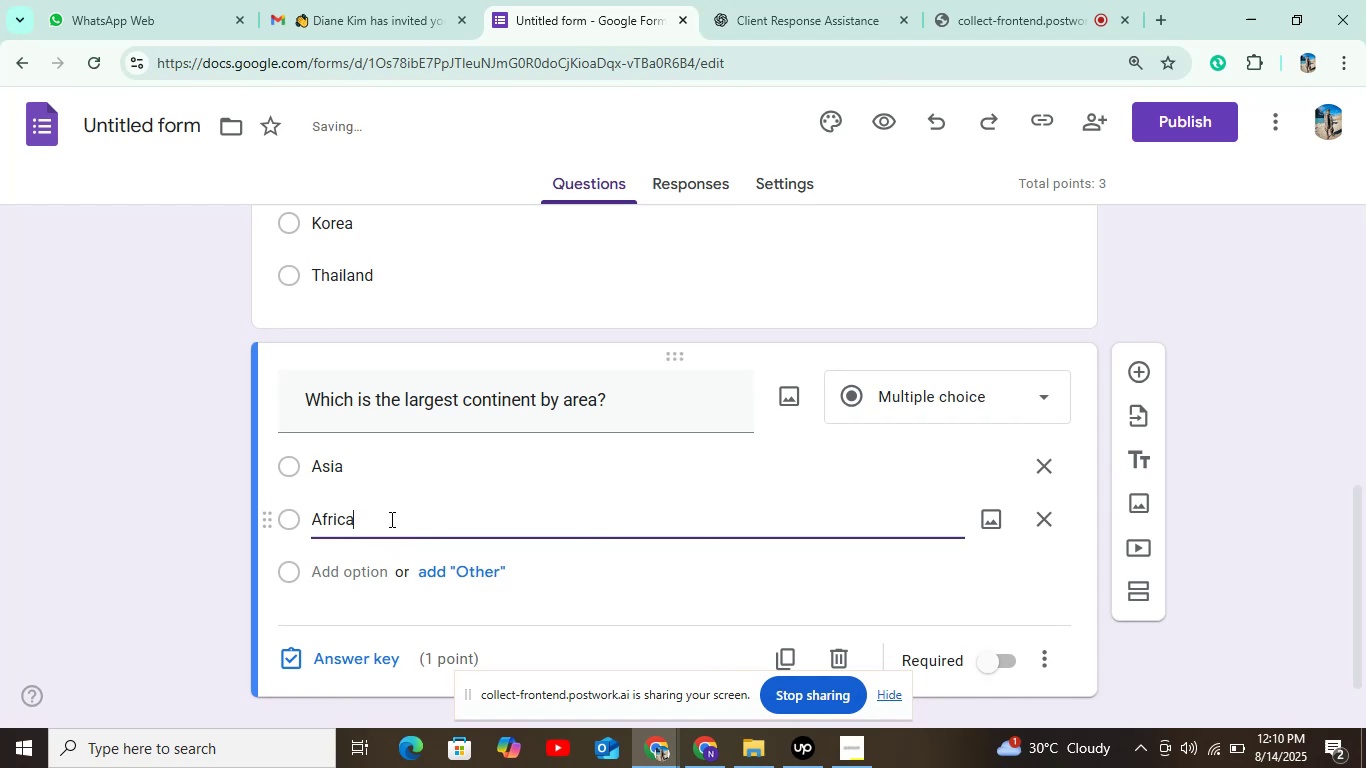 
scroll: coordinate [390, 523], scroll_direction: down, amount: 2.0
 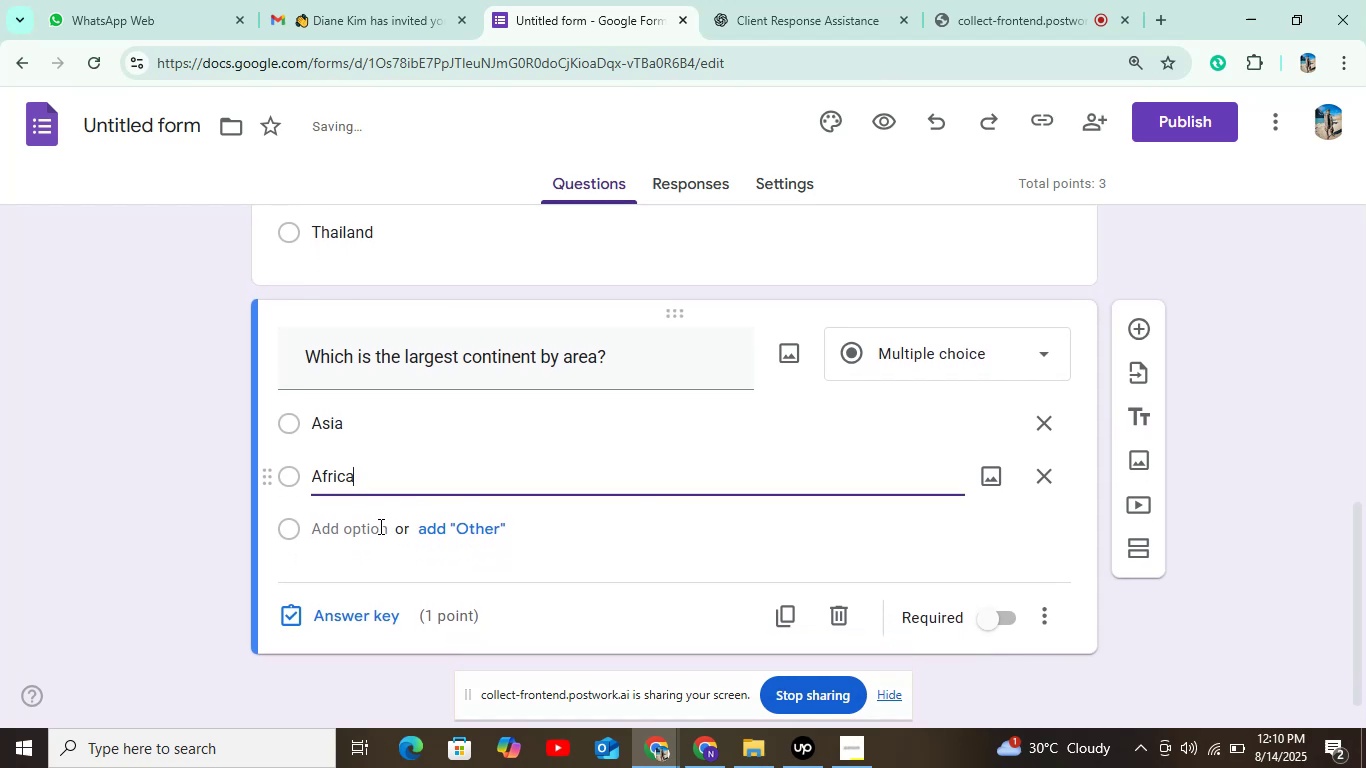 
left_click([373, 527])
 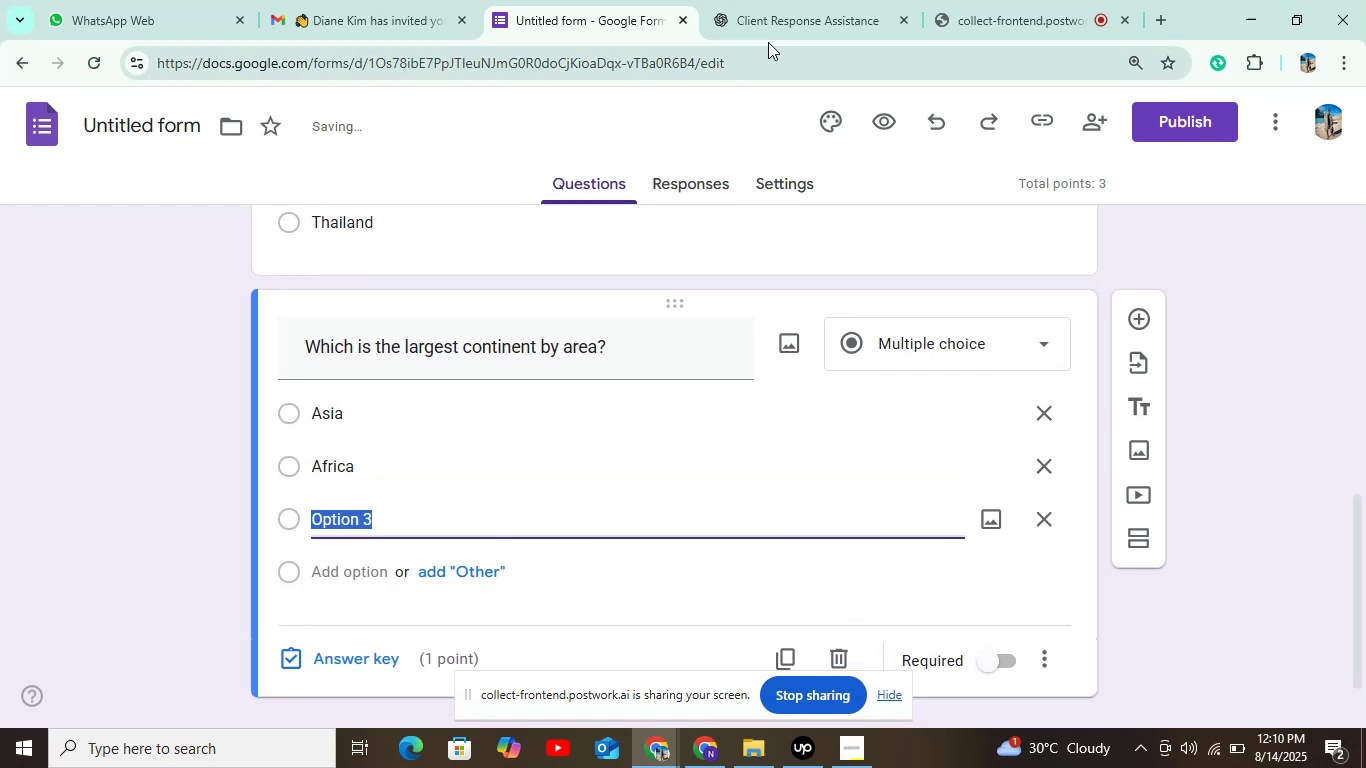 
left_click([778, 29])
 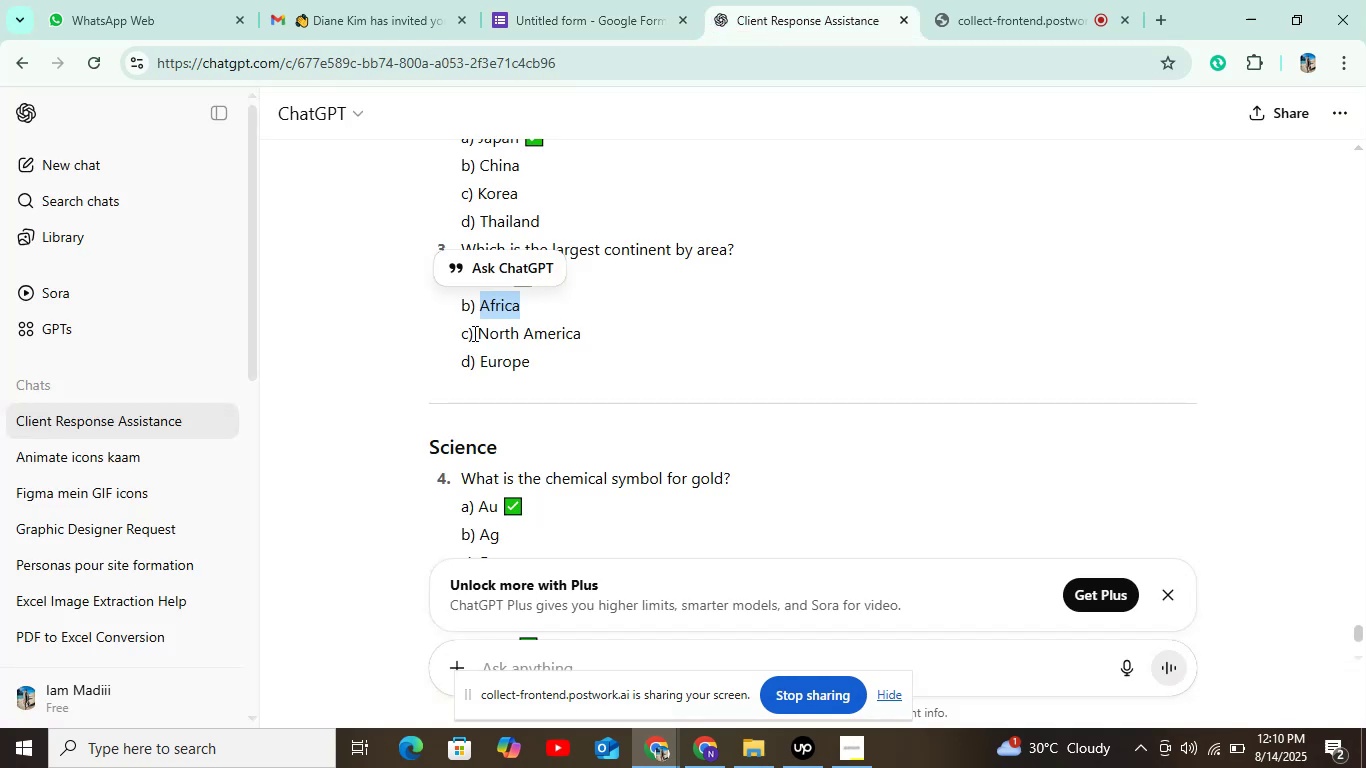 
left_click_drag(start_coordinate=[477, 339], to_coordinate=[591, 335])
 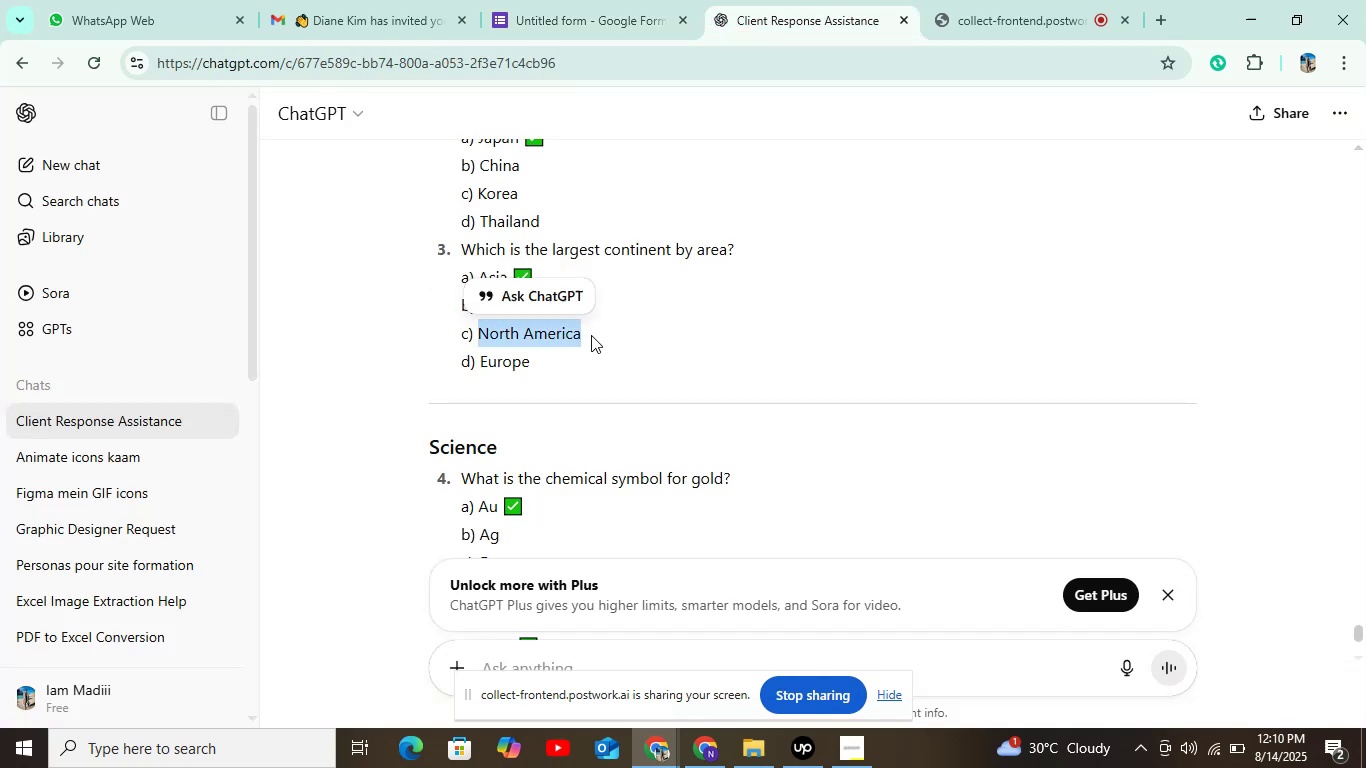 
key(Control+C)
 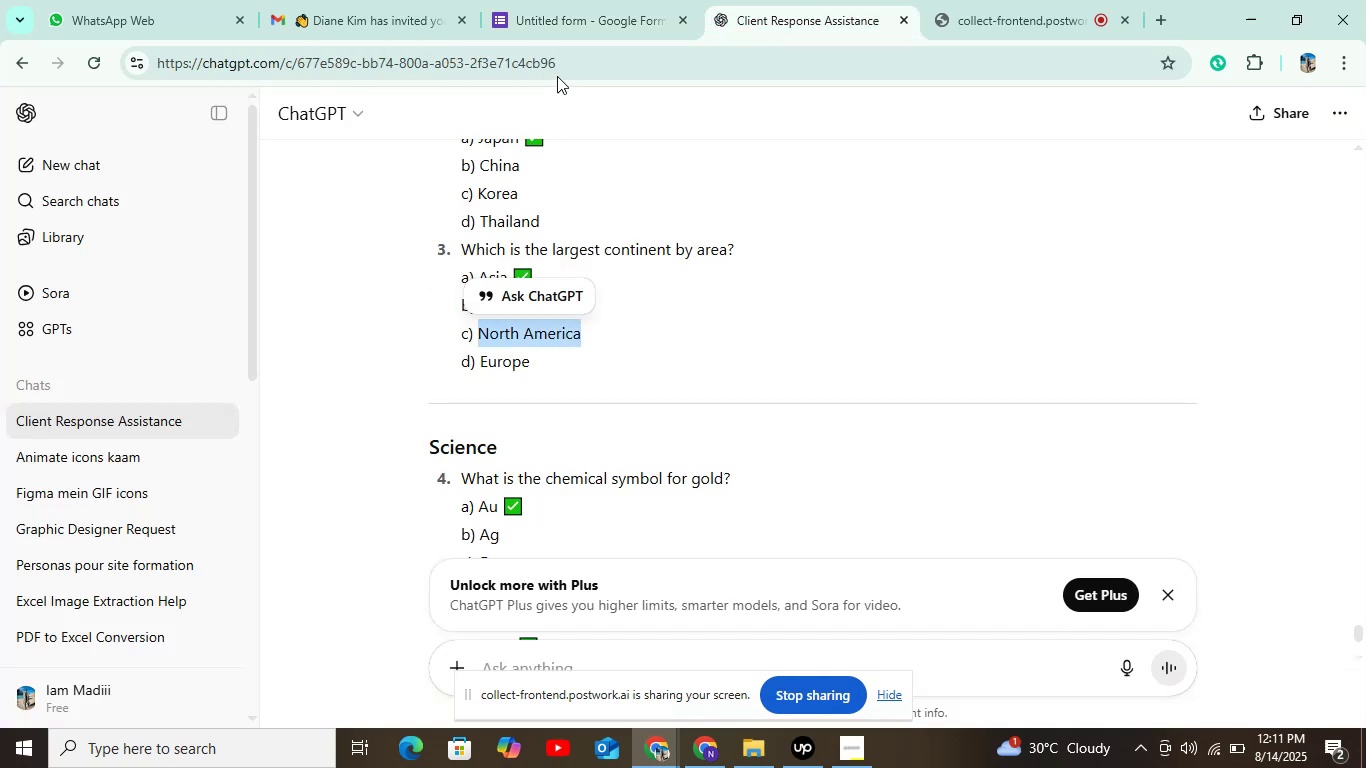 
left_click([577, 15])
 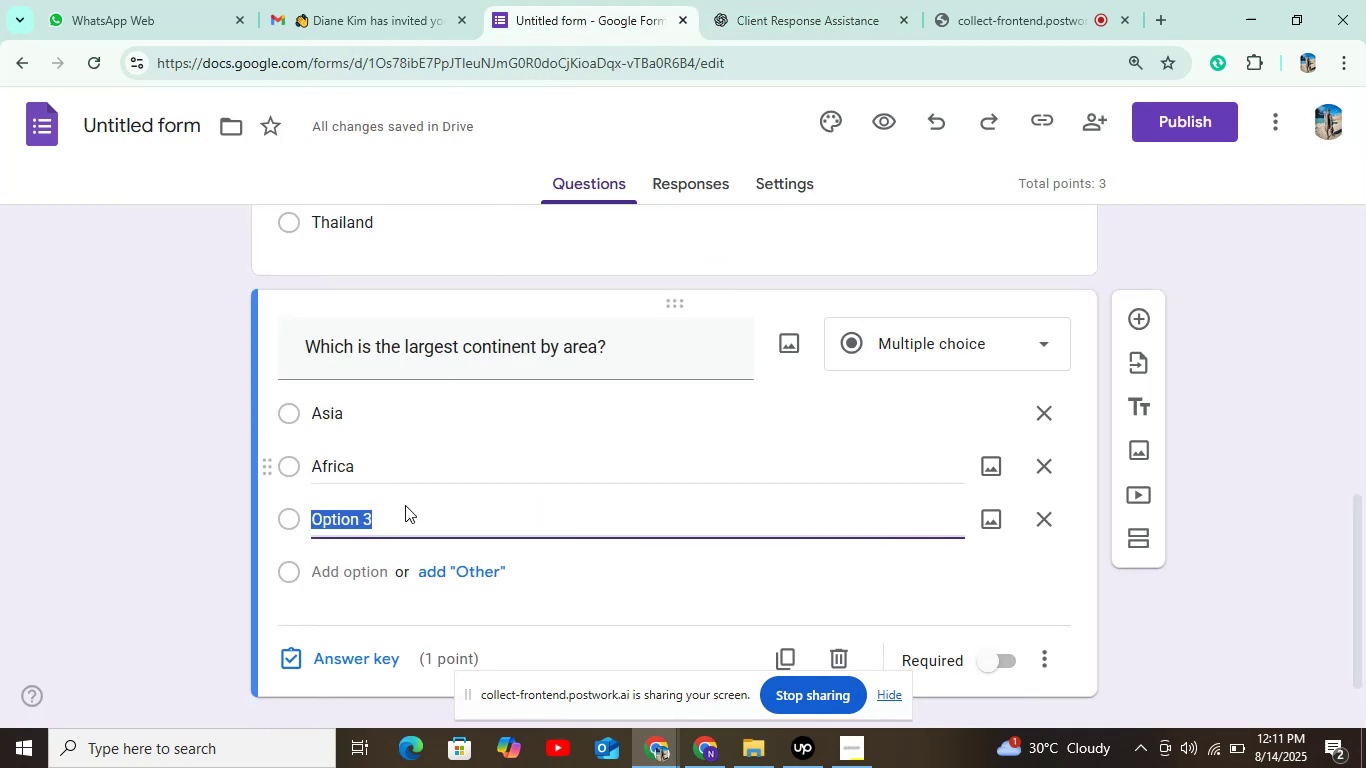 
key(Control+V)
 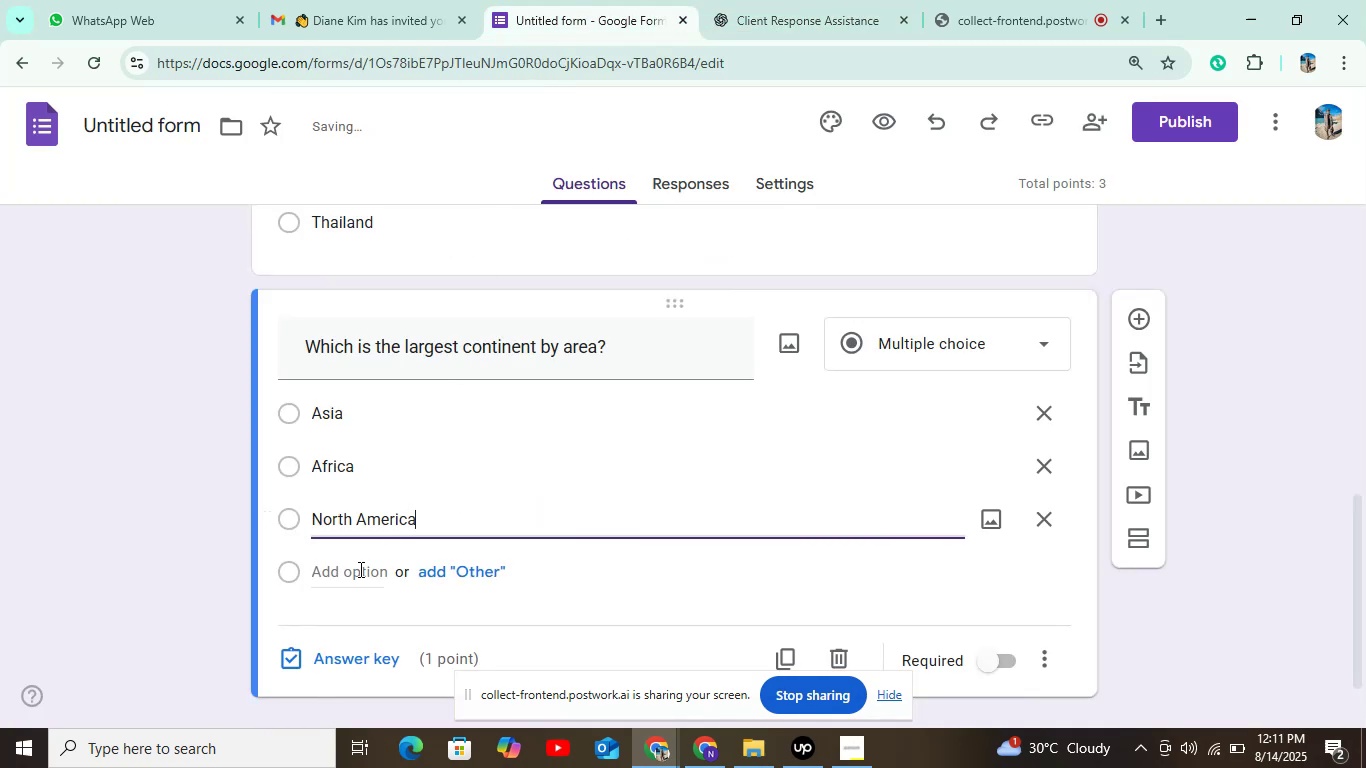 
left_click([356, 576])
 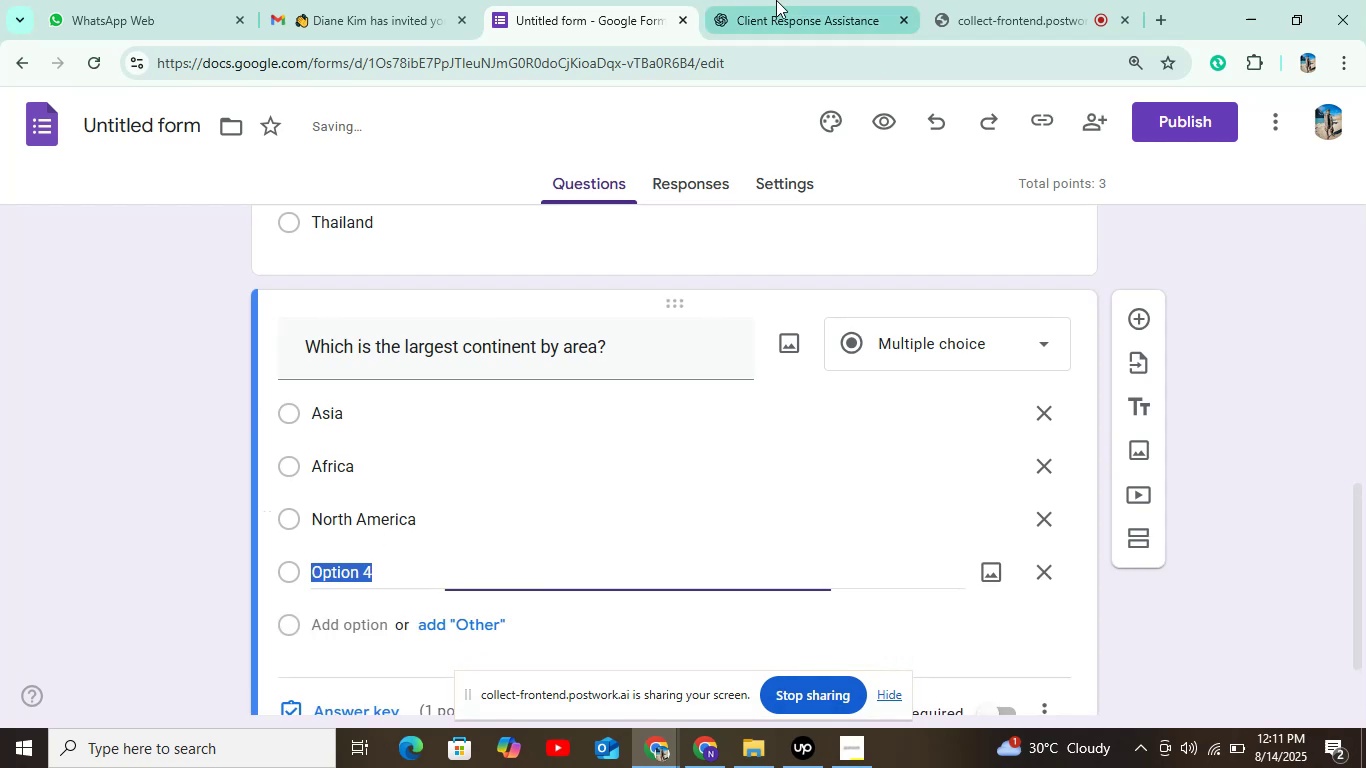 
left_click([778, 0])
 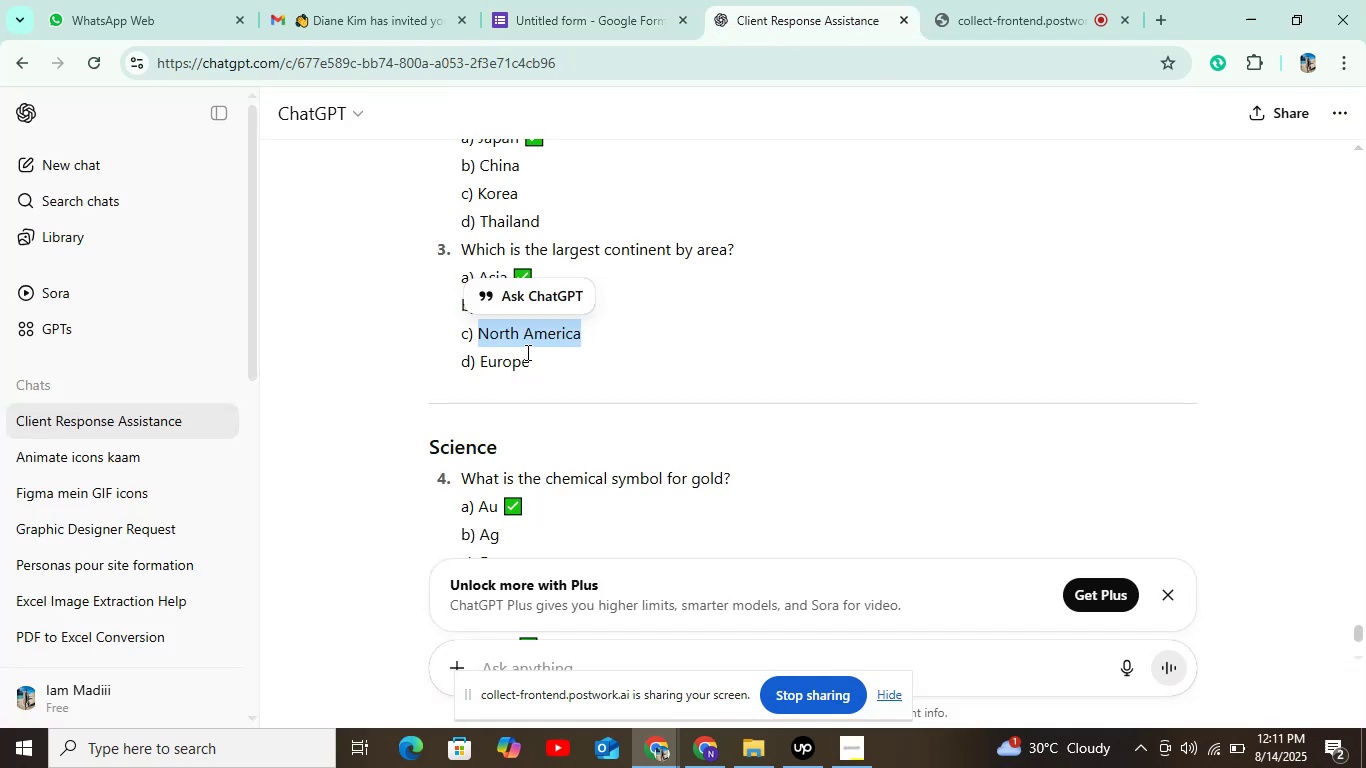 
left_click_drag(start_coordinate=[479, 363], to_coordinate=[546, 363])
 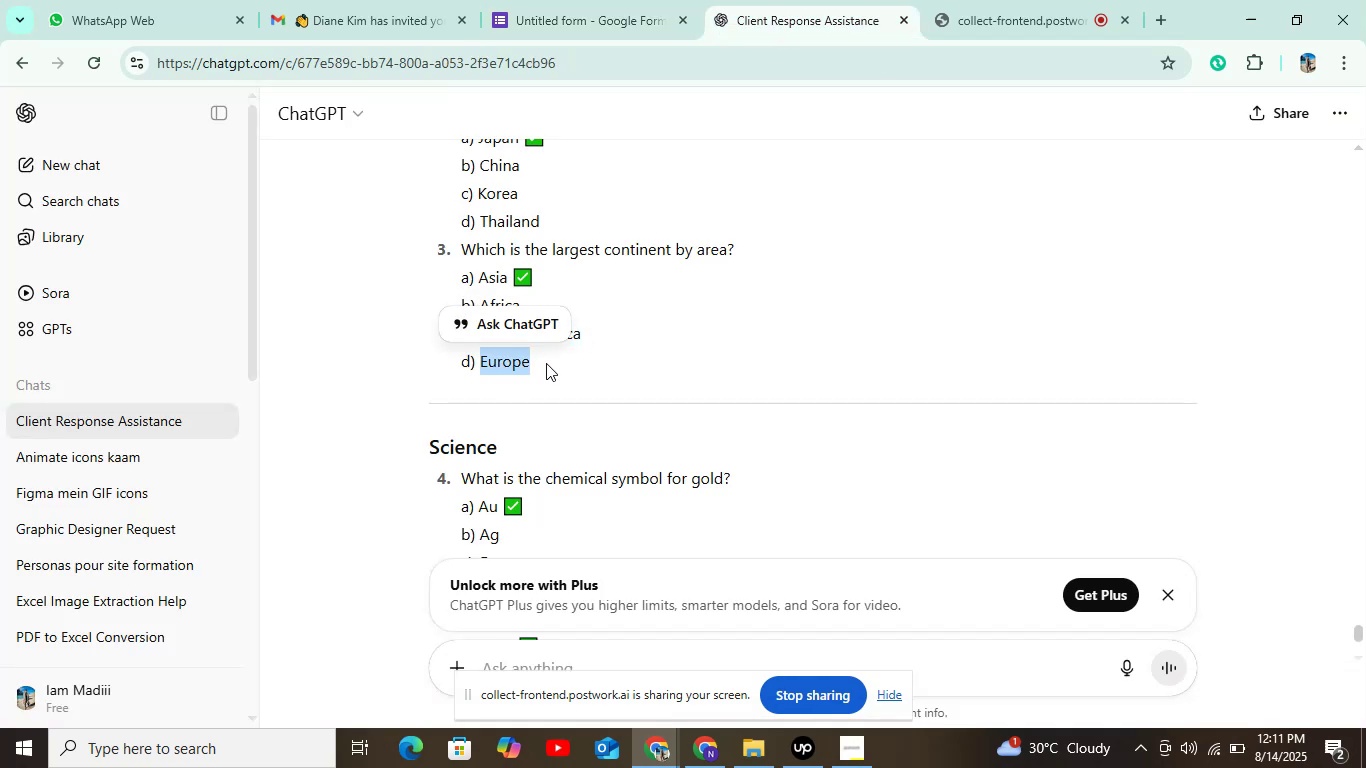 
key(Control+C)
 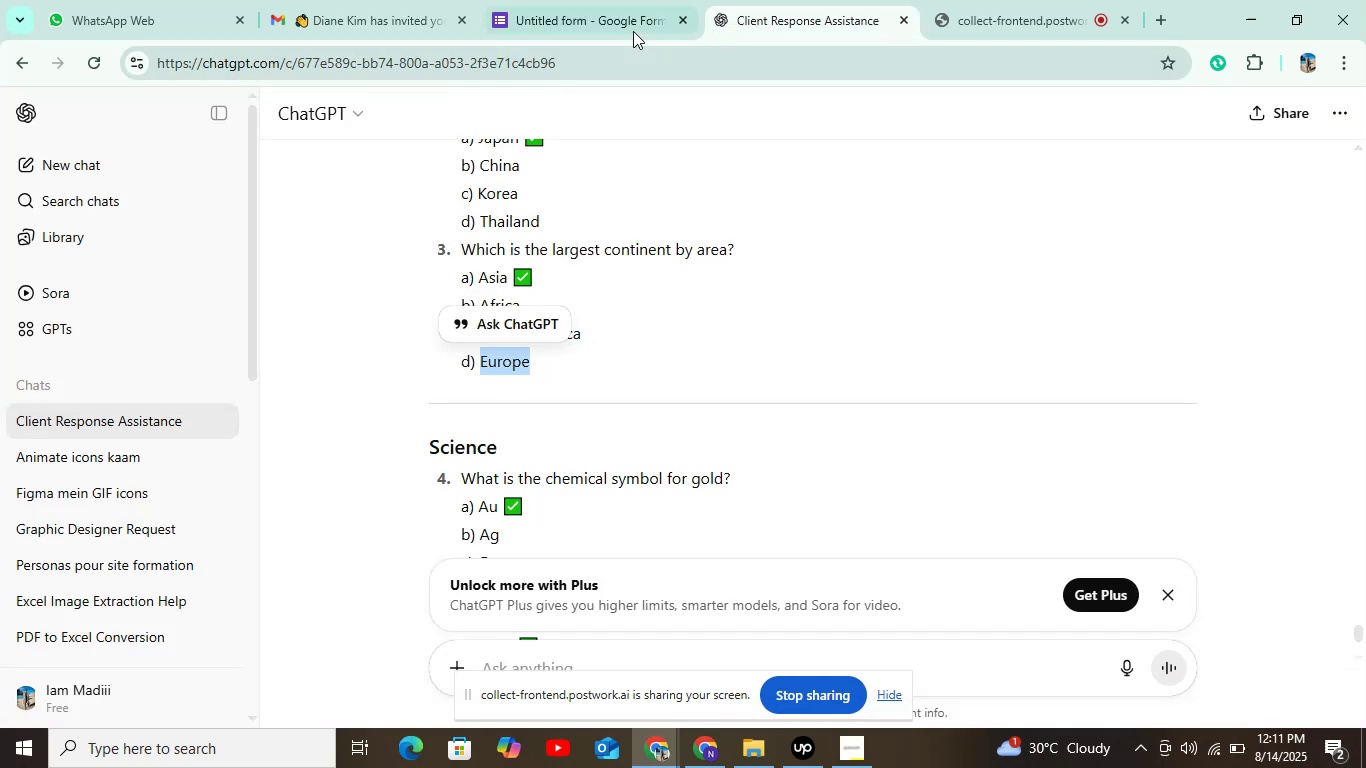 
left_click([629, 26])
 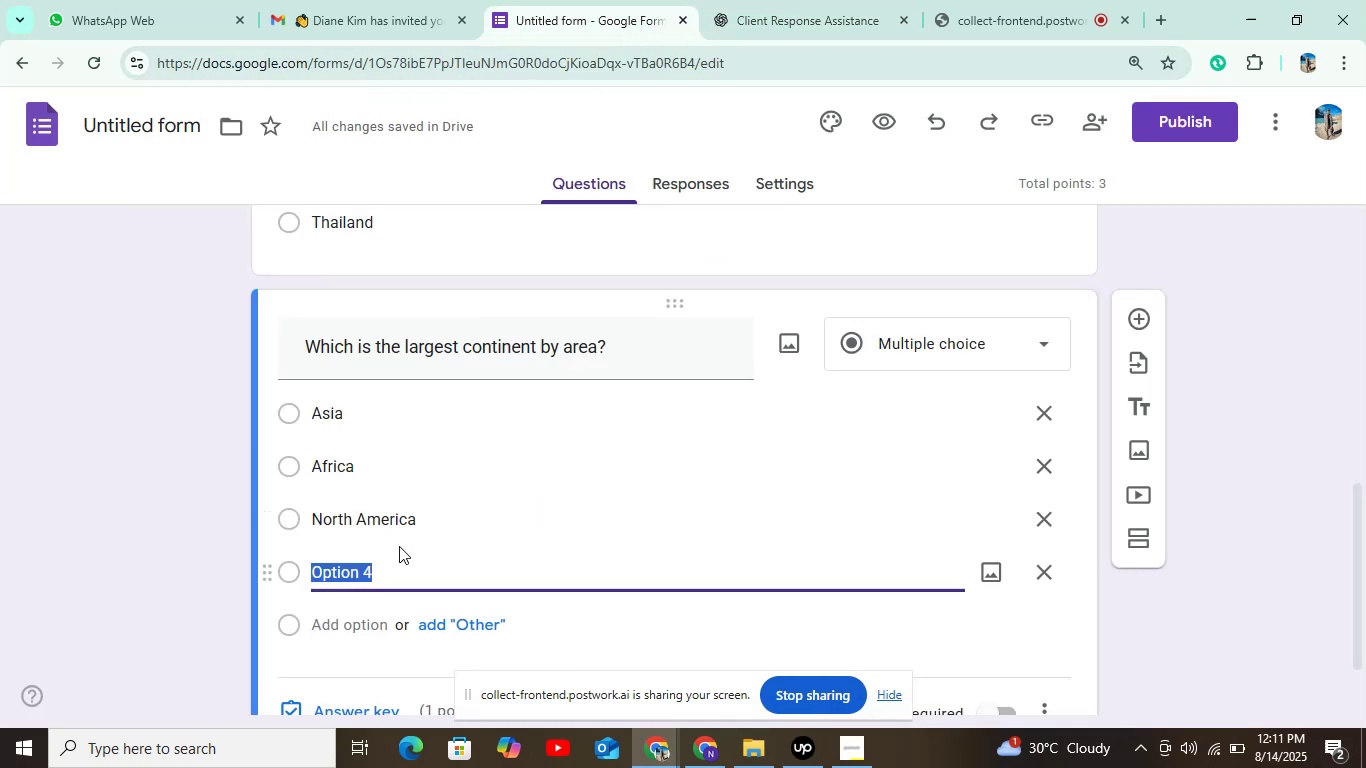 
key(Control+V)
 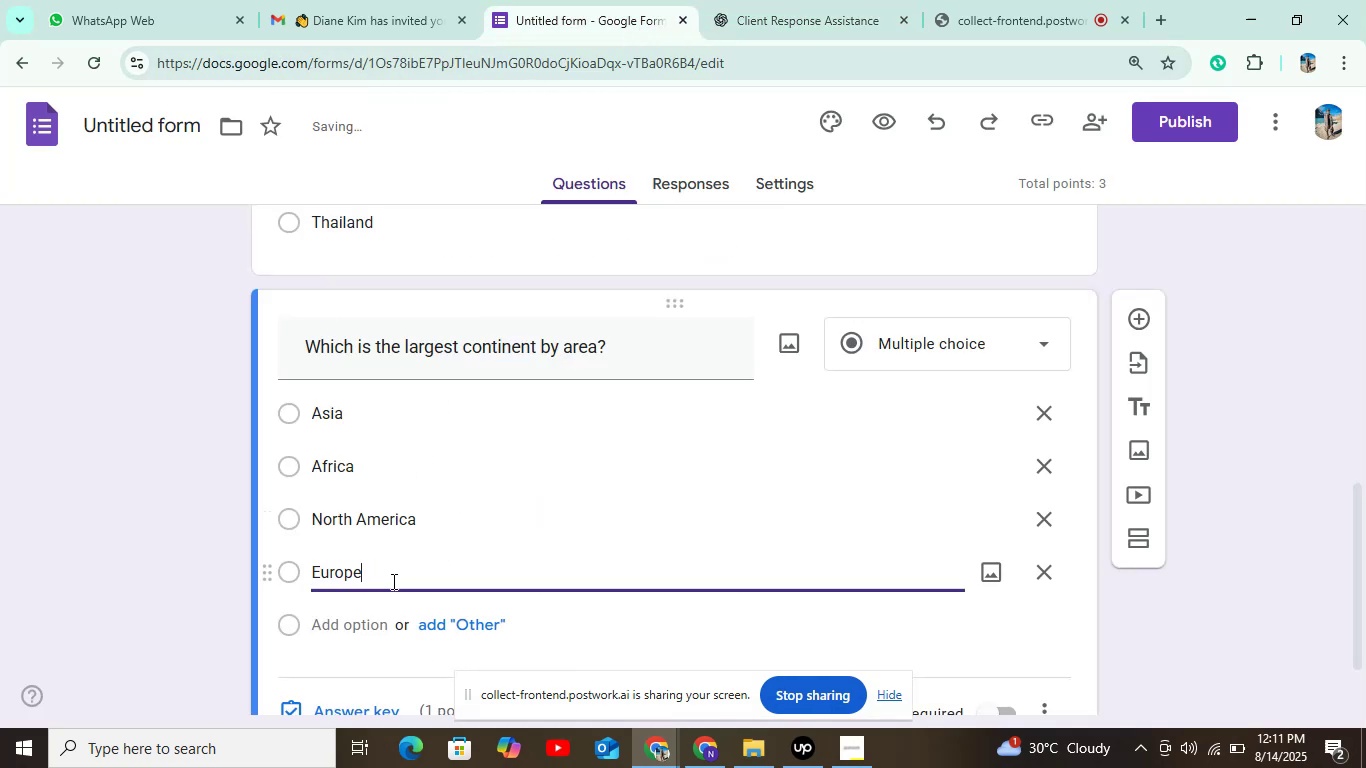 
scroll: coordinate [394, 578], scroll_direction: down, amount: 2.0
 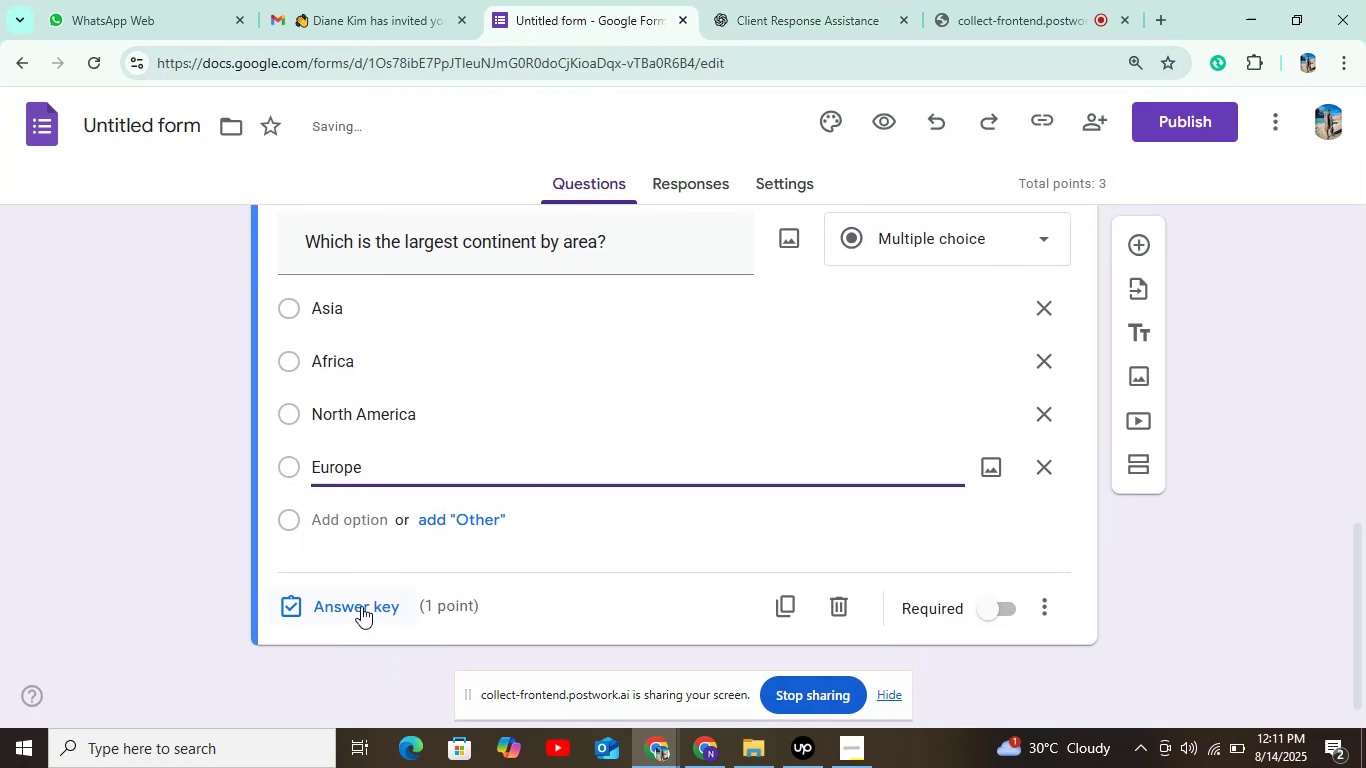 
left_click([361, 606])
 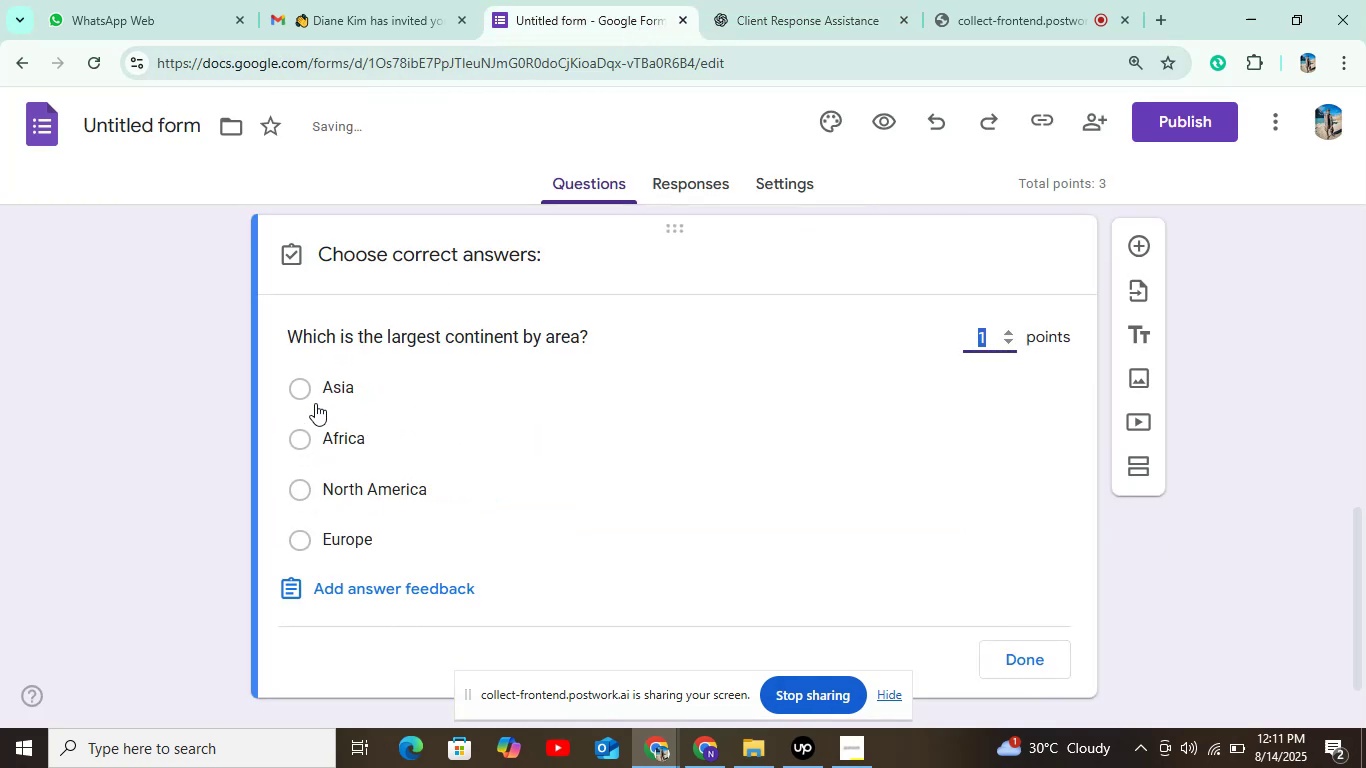 
left_click([316, 394])
 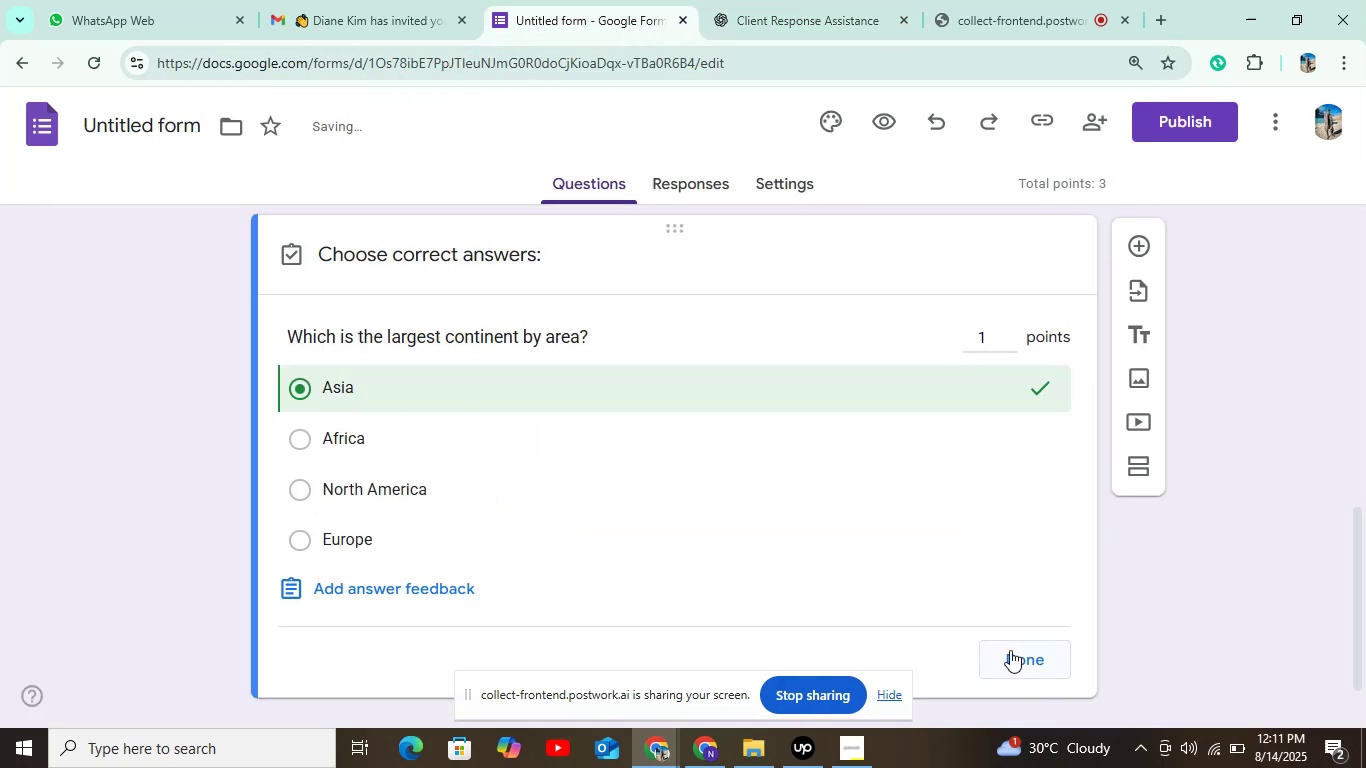 
left_click([1055, 664])
 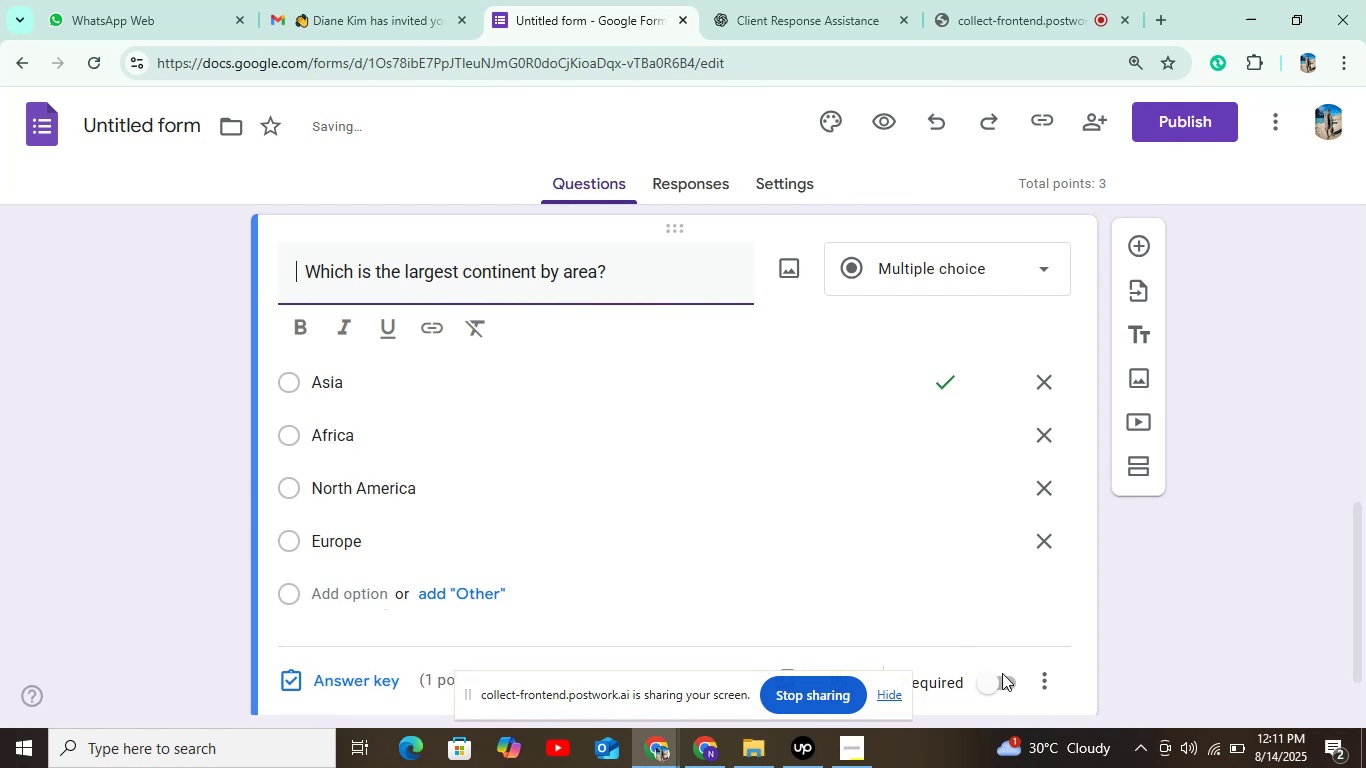 
scroll: coordinate [1037, 653], scroll_direction: down, amount: 3.0
 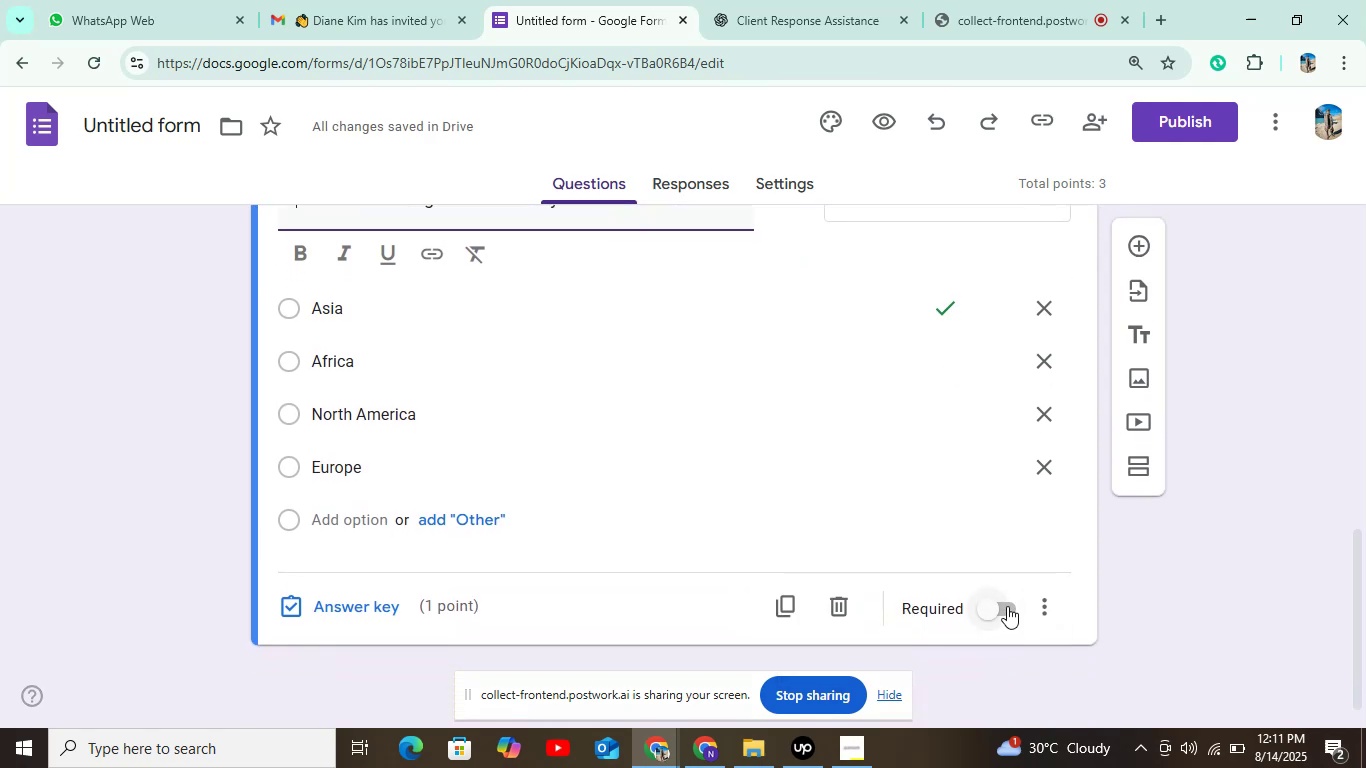 
left_click([1007, 606])
 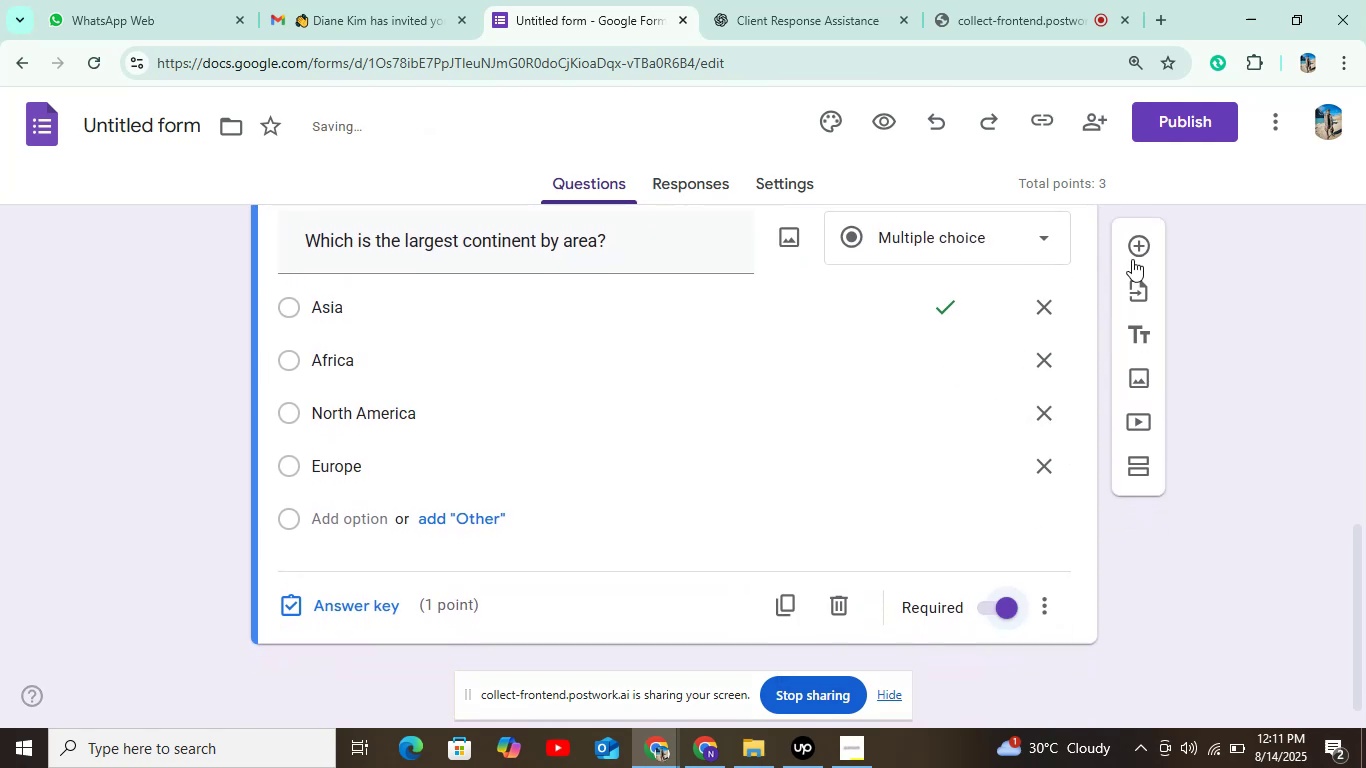 
left_click([1138, 245])
 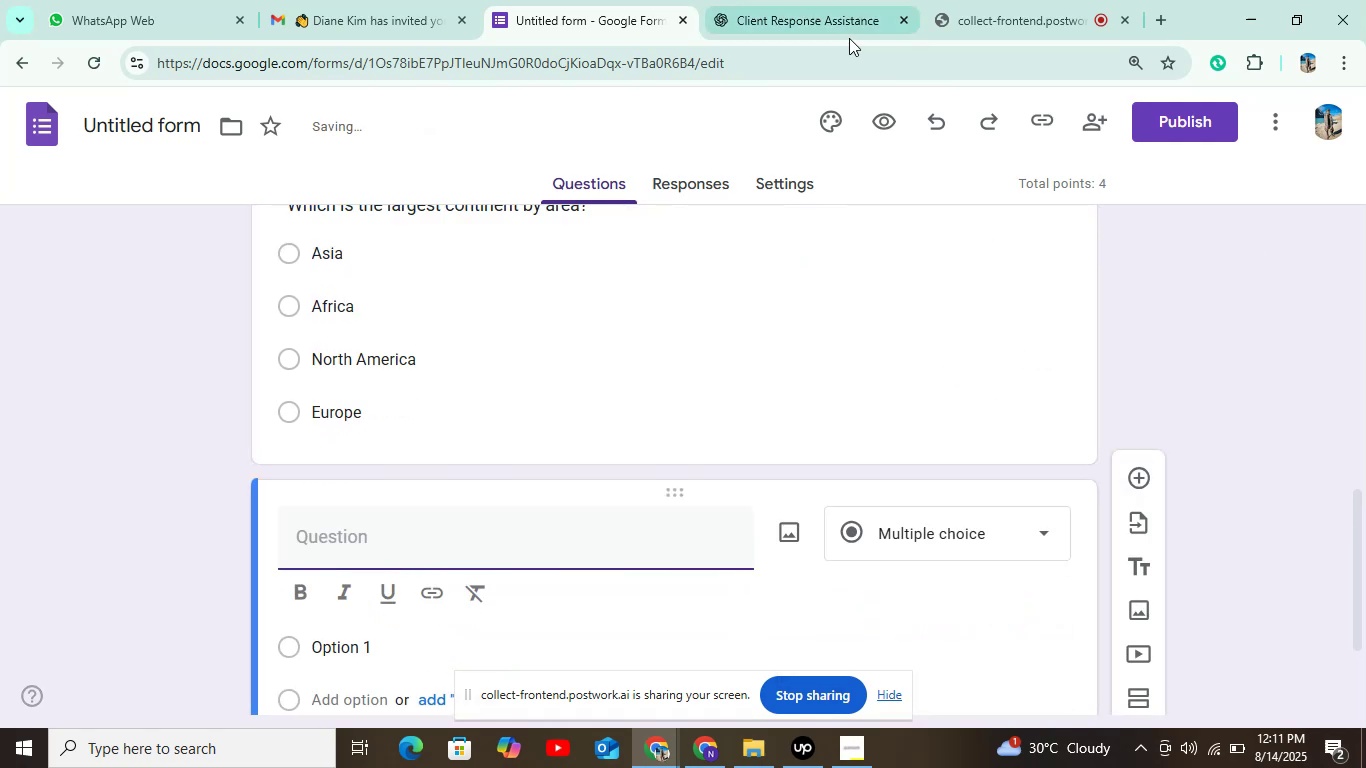 
left_click([848, 30])
 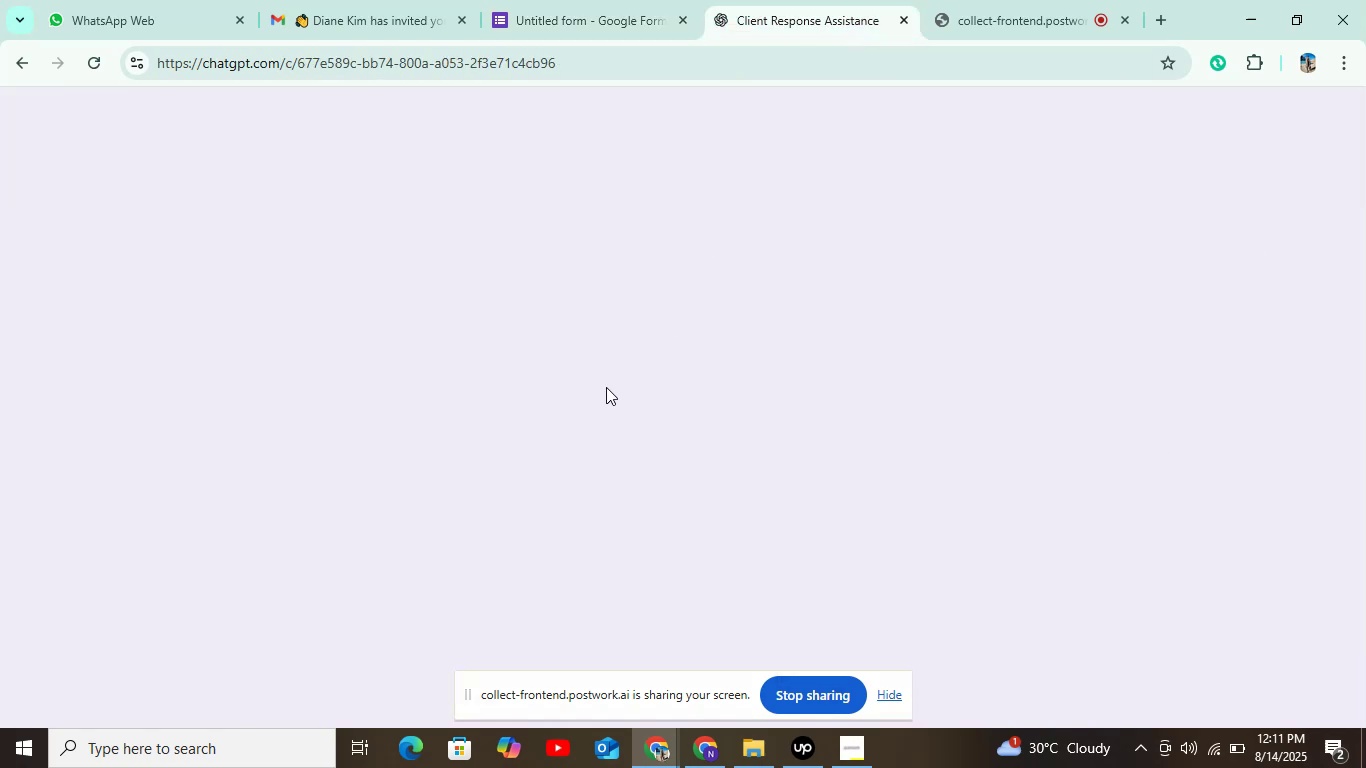 
scroll: coordinate [647, 383], scroll_direction: down, amount: 2.0
 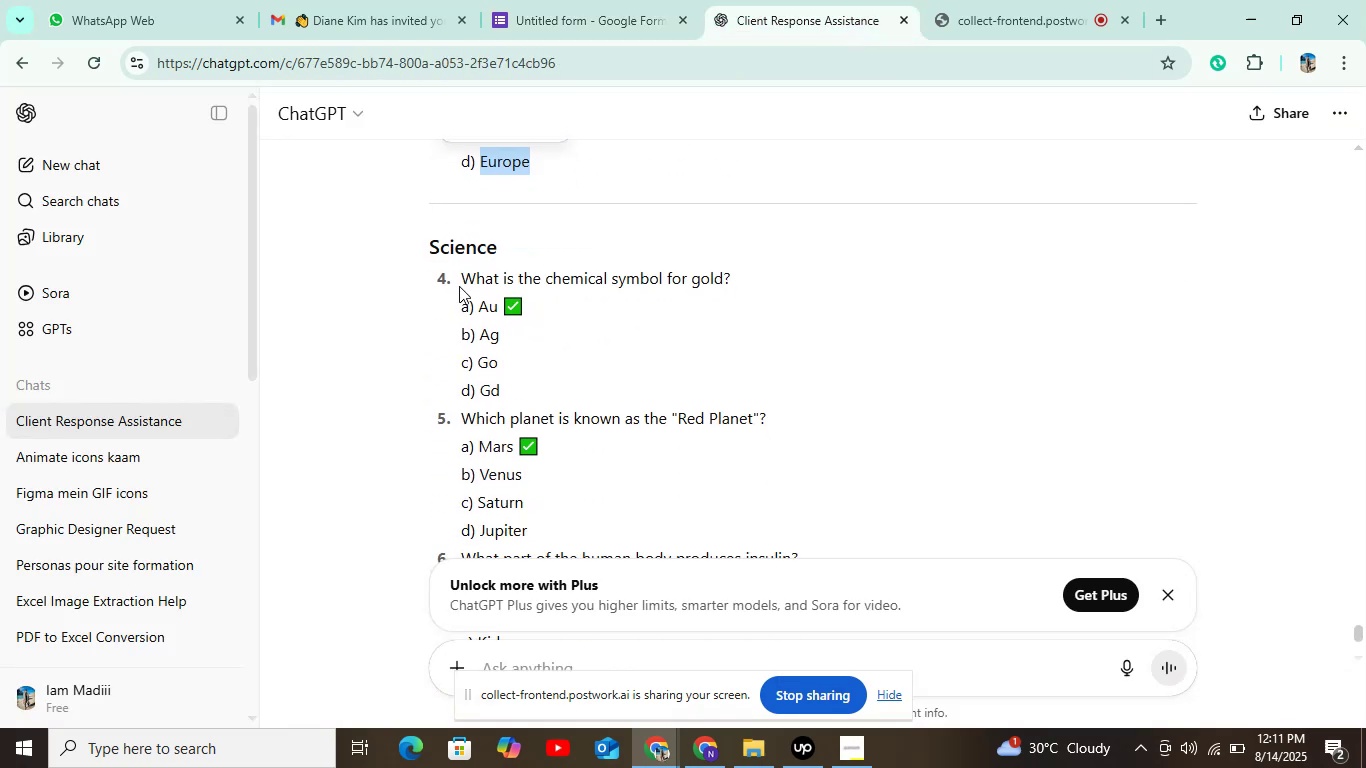 
left_click_drag(start_coordinate=[457, 276], to_coordinate=[734, 284])
 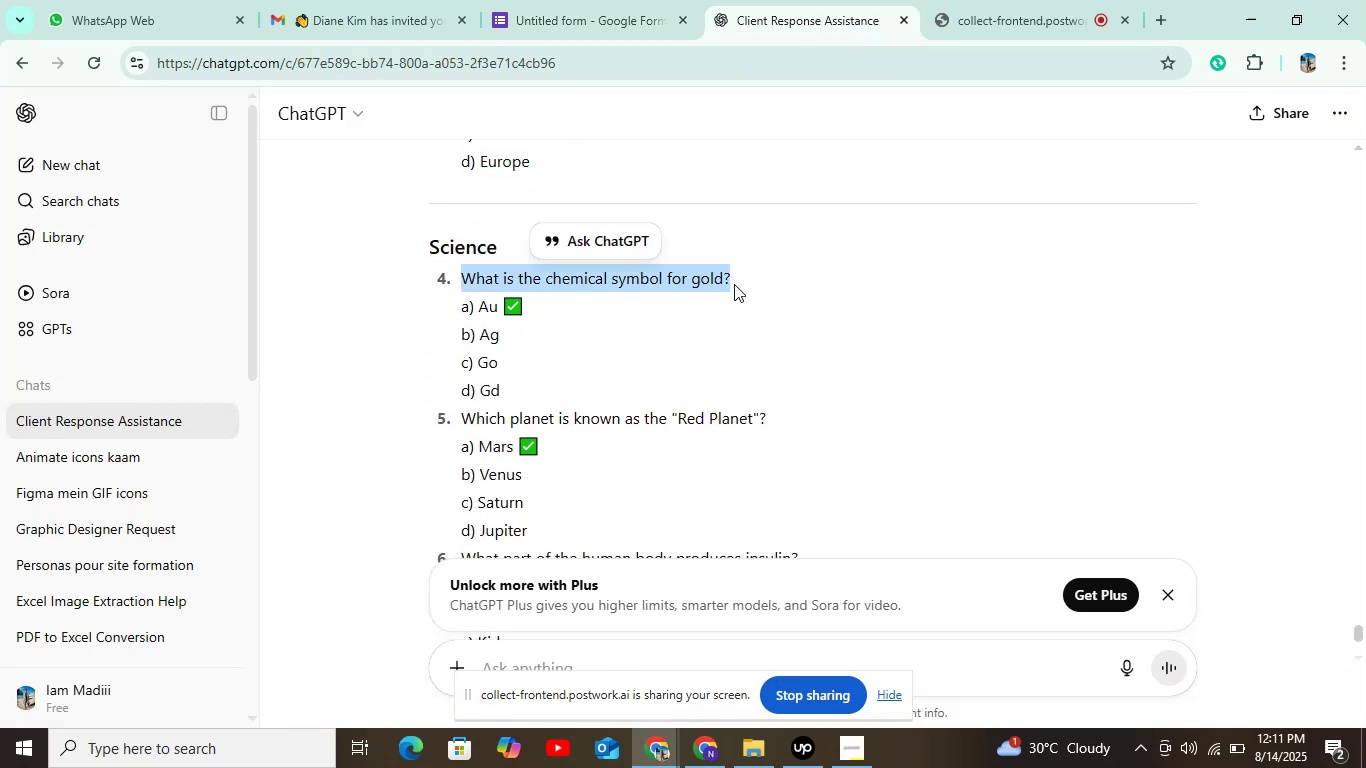 
key(Control+C)
 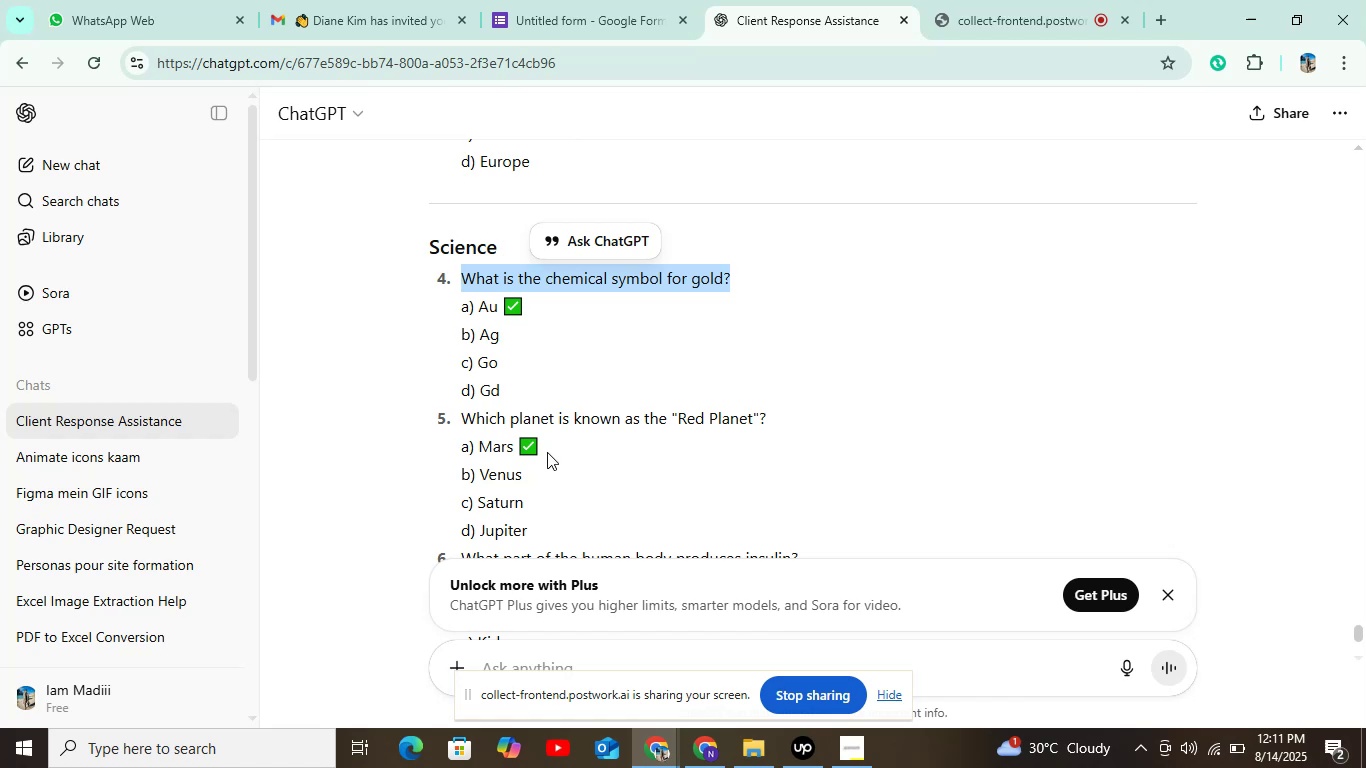 
wait(5.98)
 